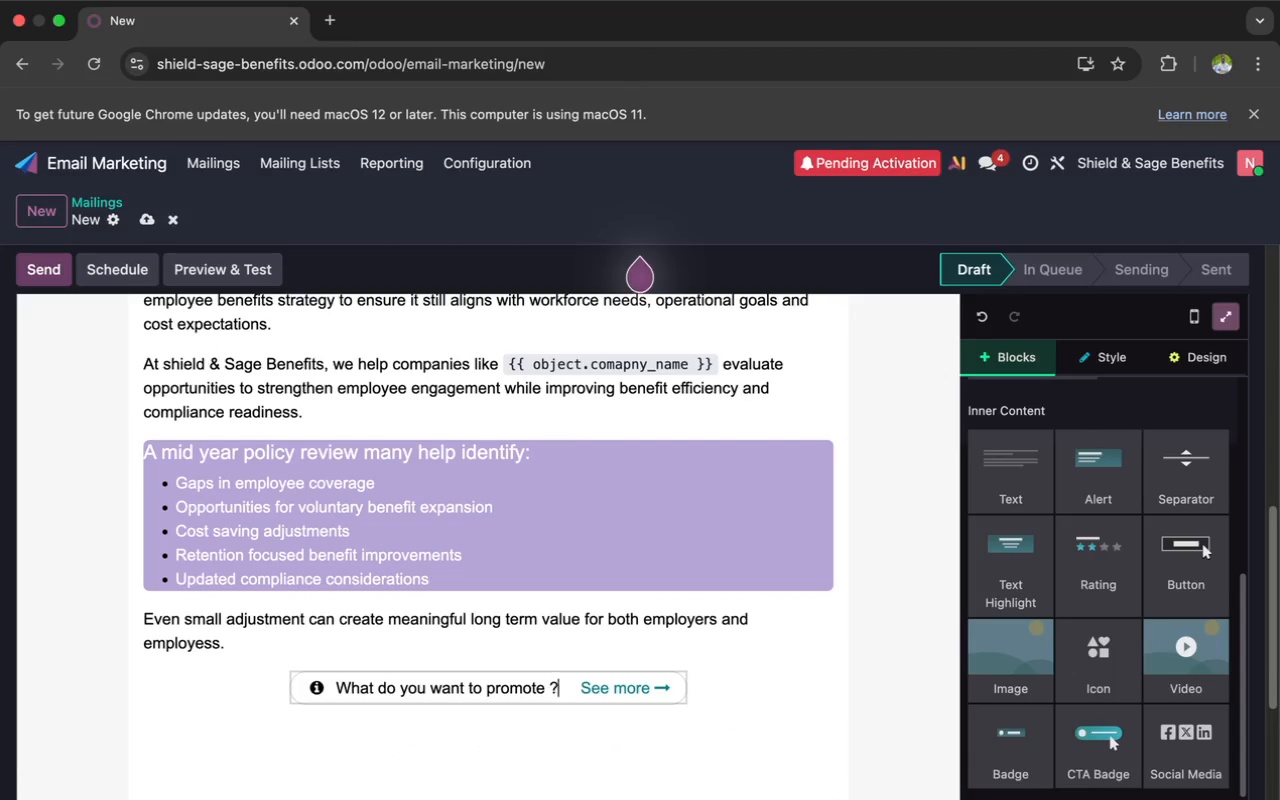 
key(Backspace)
 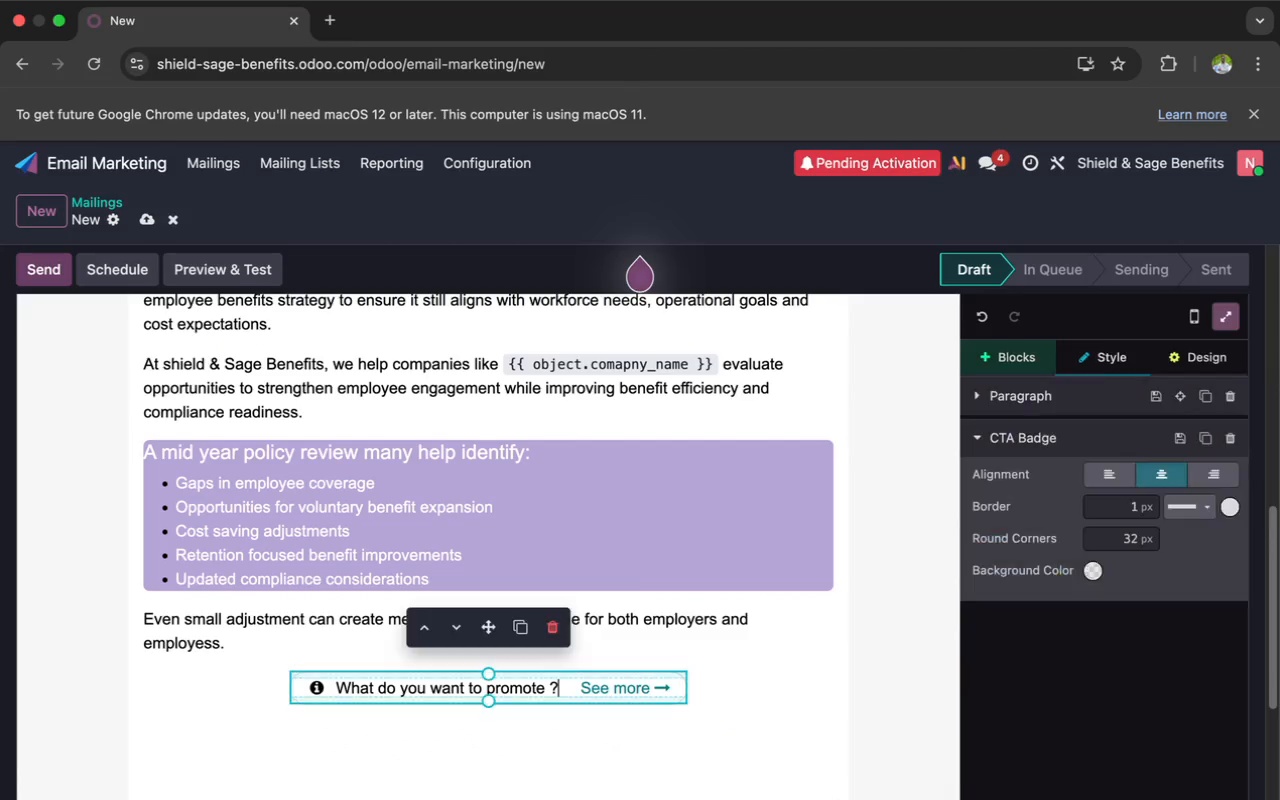 
key(Backspace)
 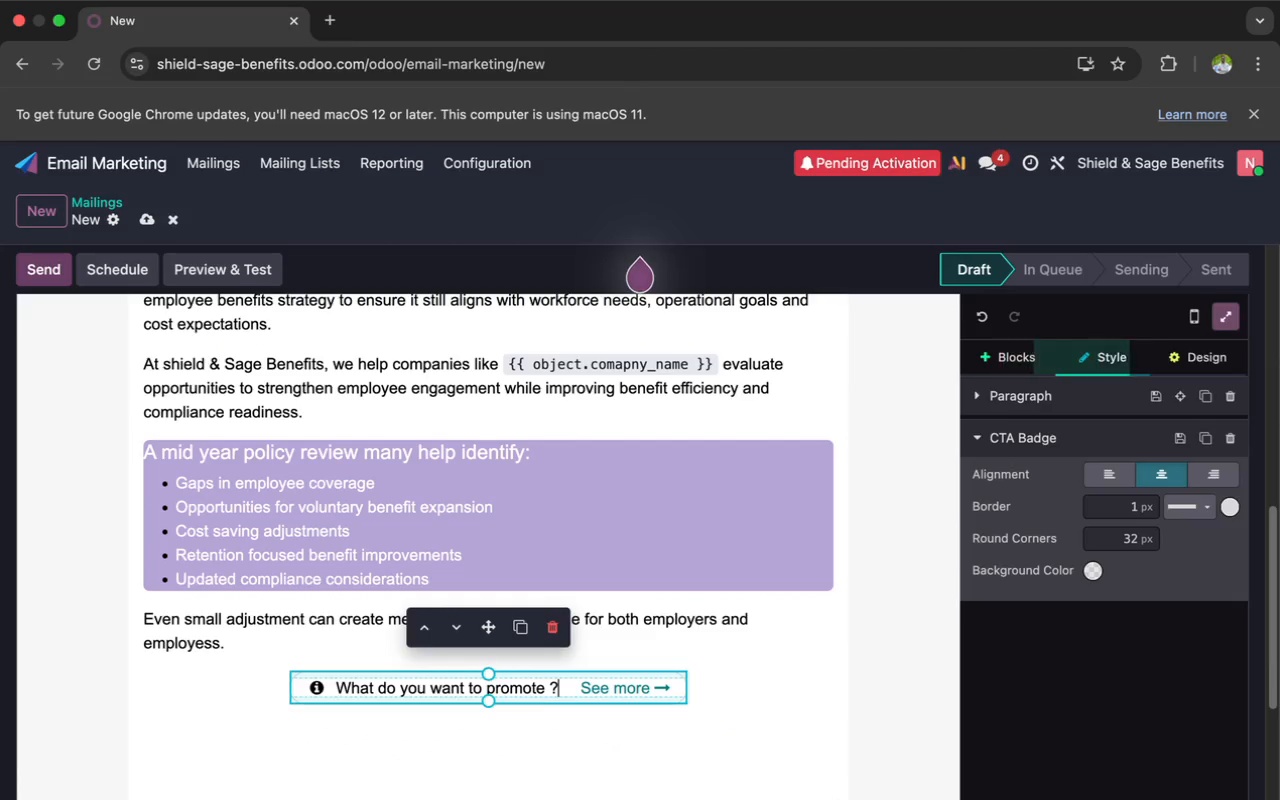 
key(Backspace)
 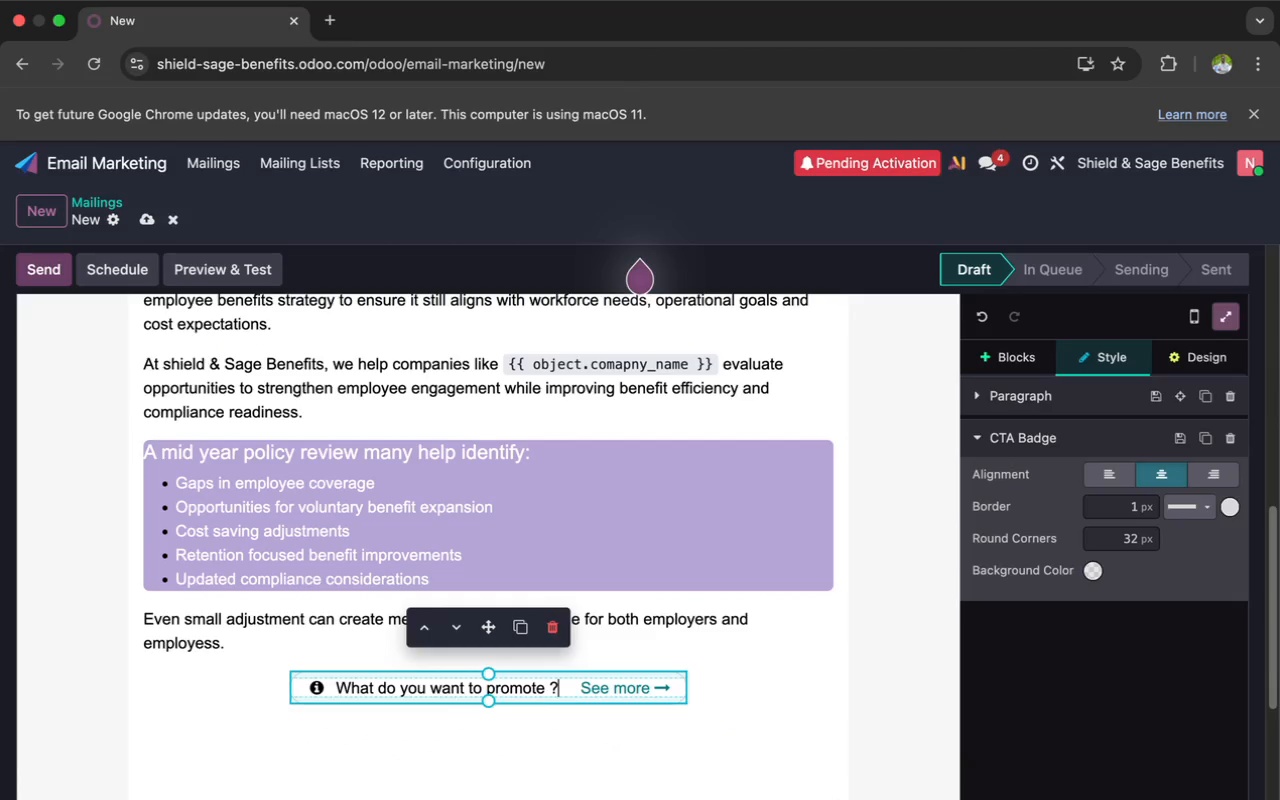 
key(Backspace)
 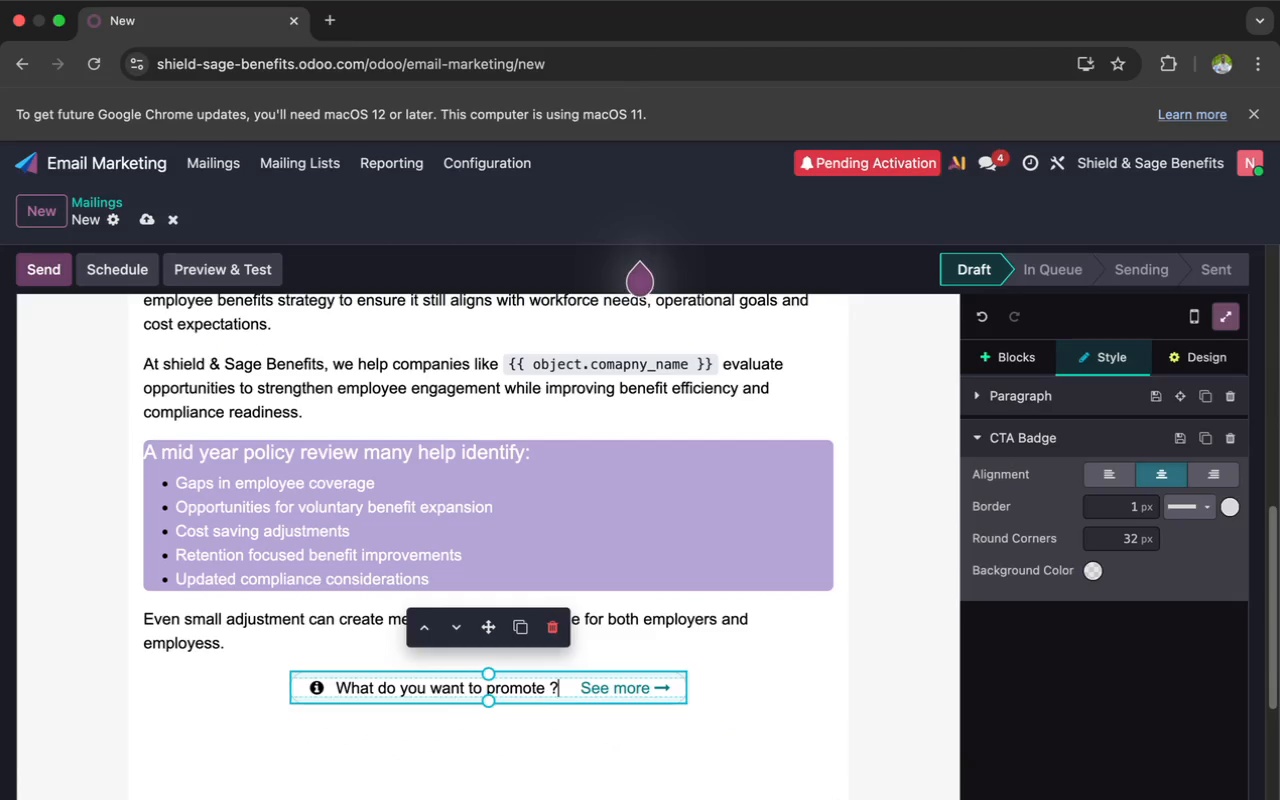 
key(Backspace)
 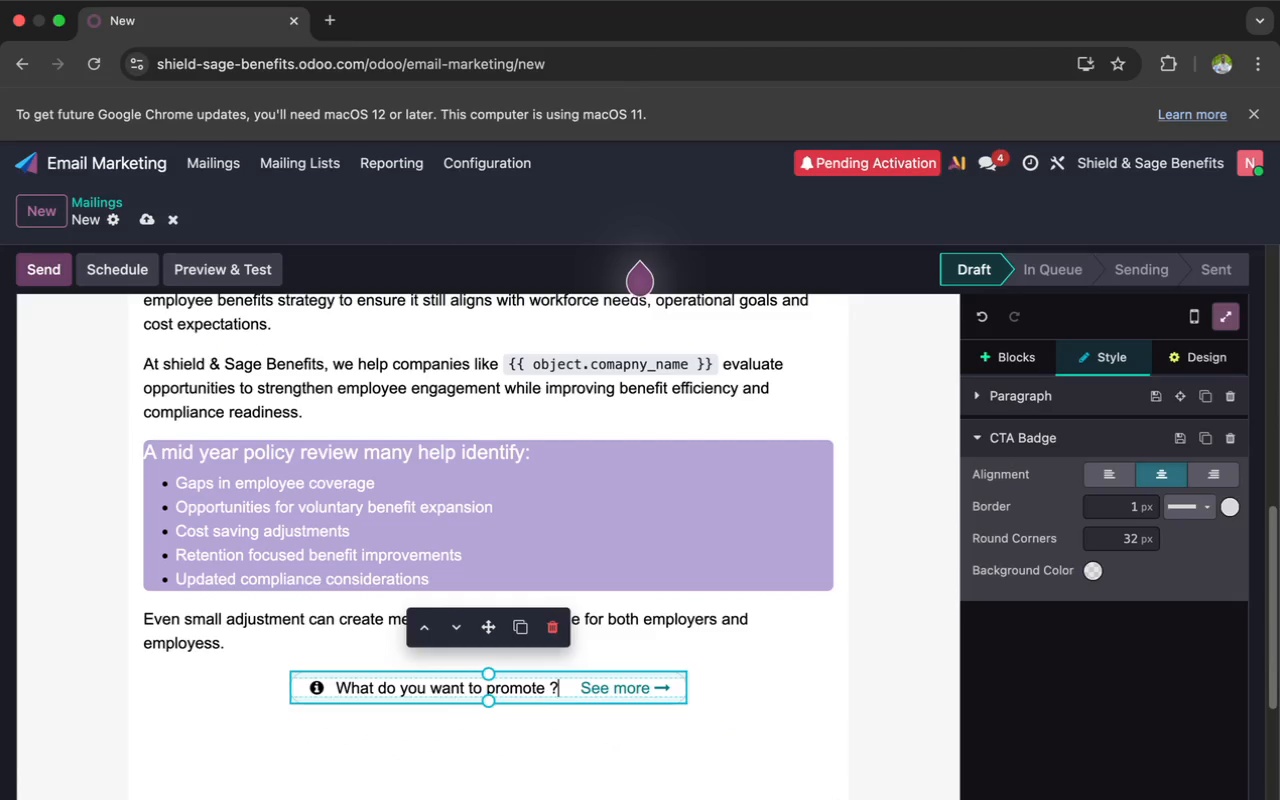 
key(Backspace)
 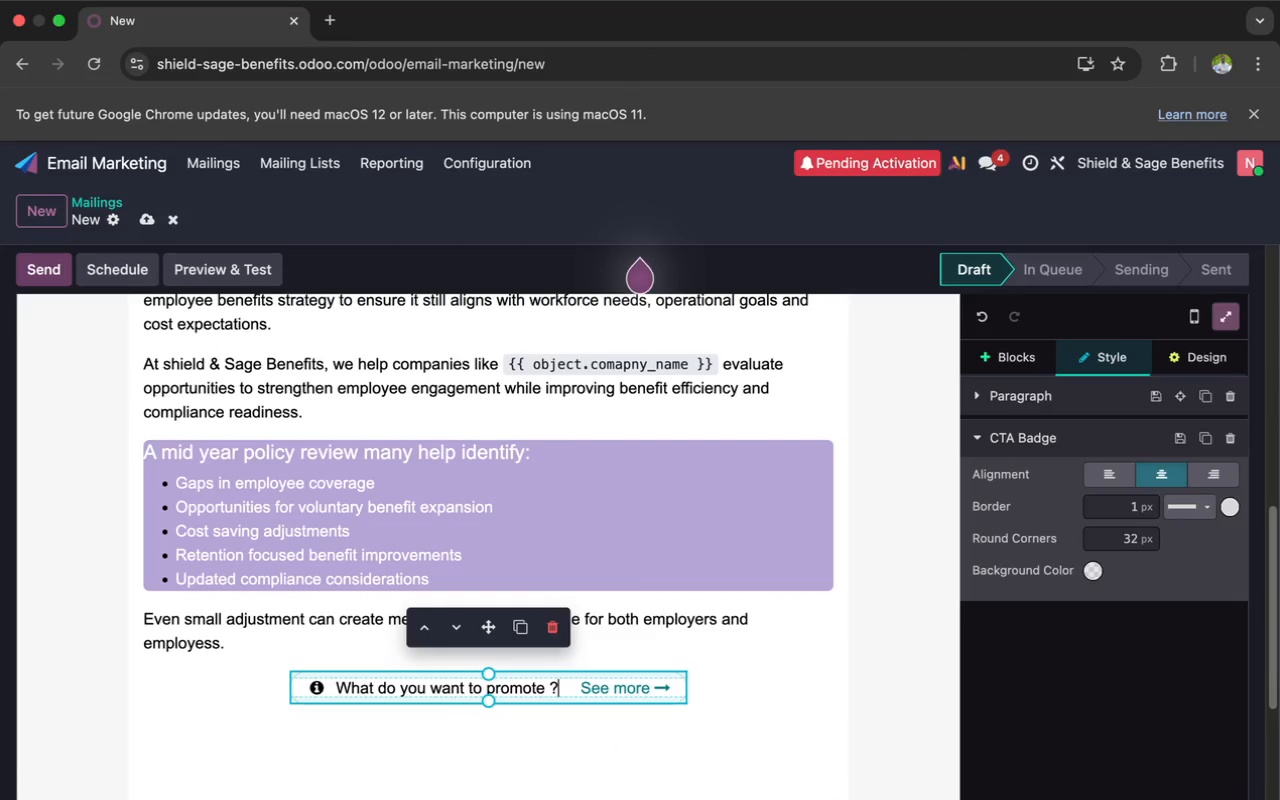 
key(Backspace)
 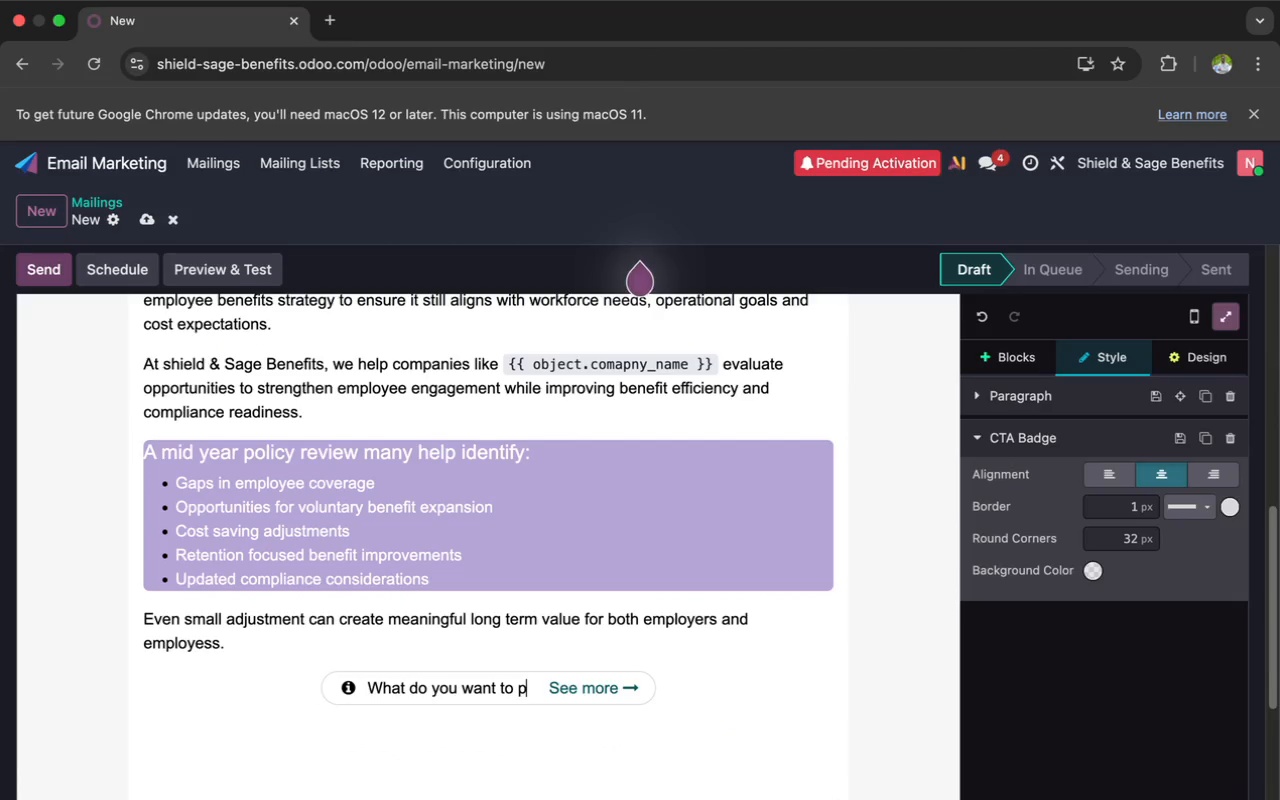 
key(Backspace)
 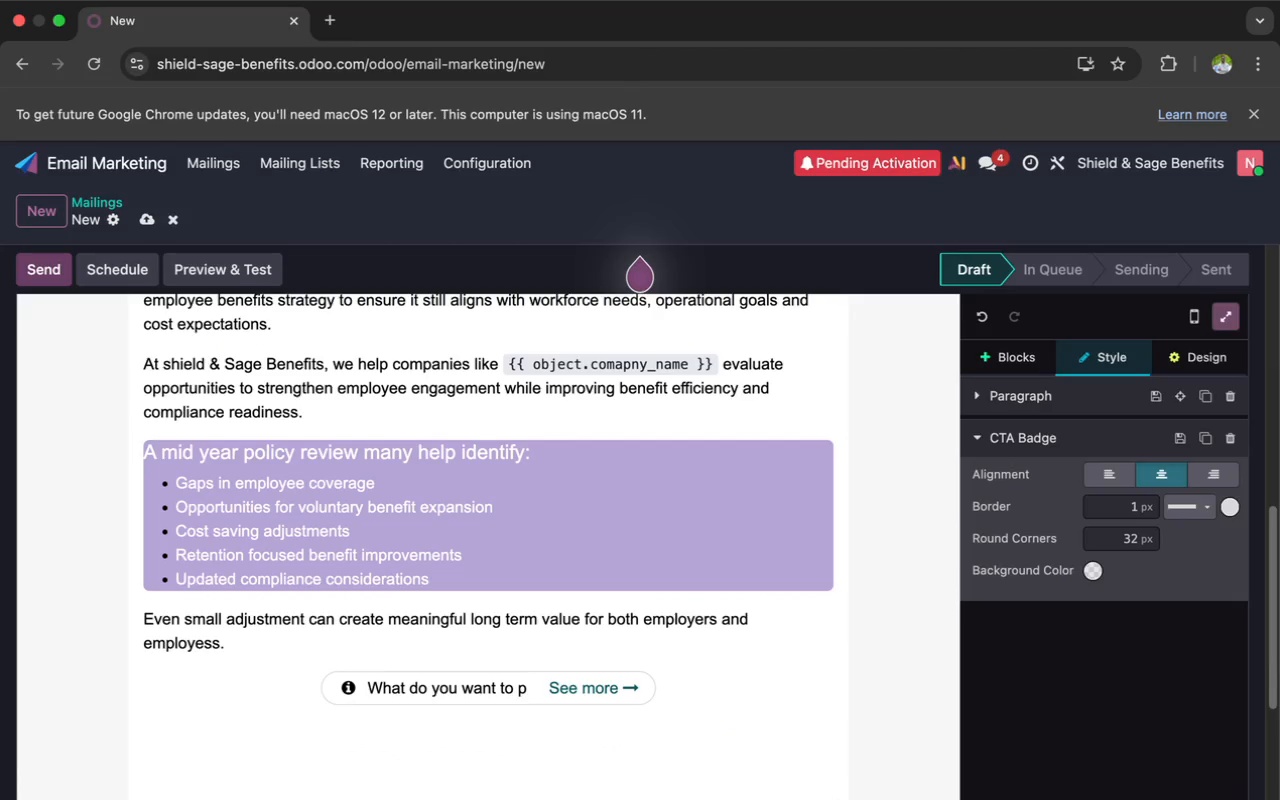 
key(Backspace)
 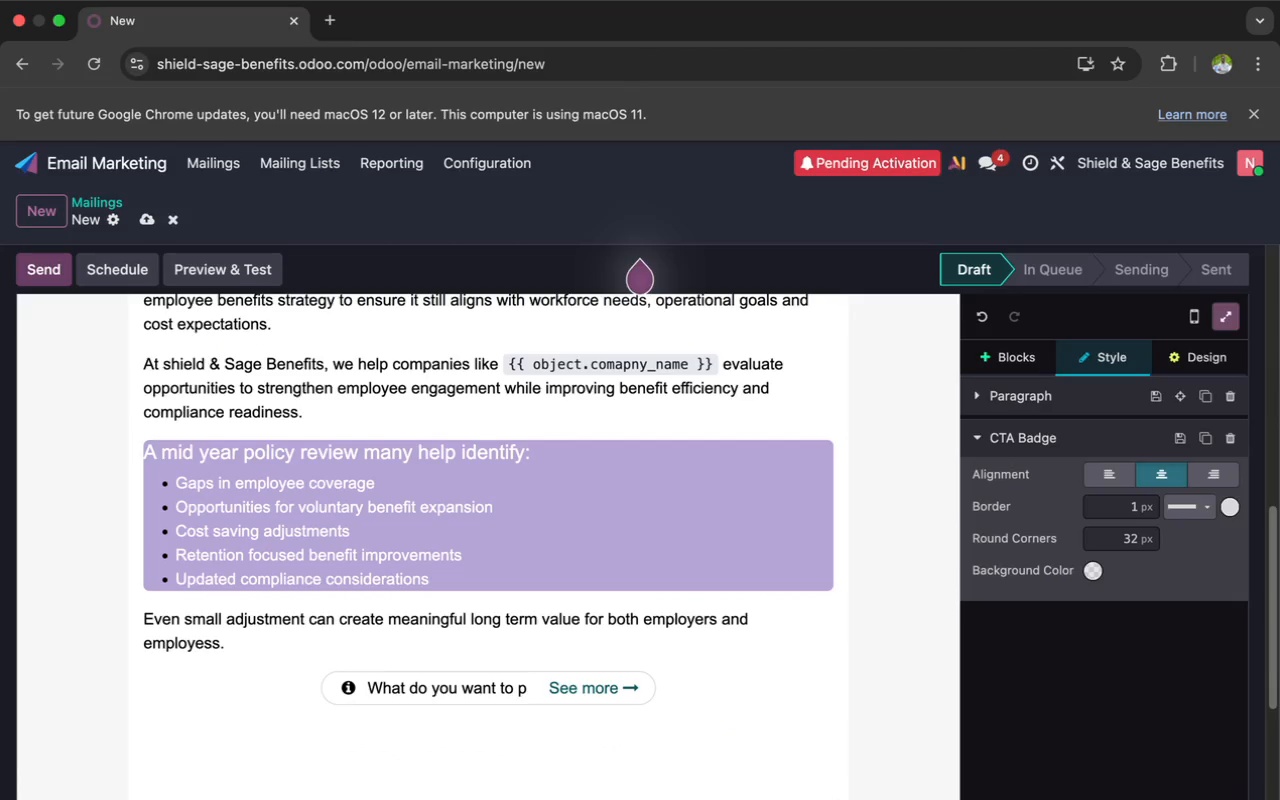 
key(Backspace)
 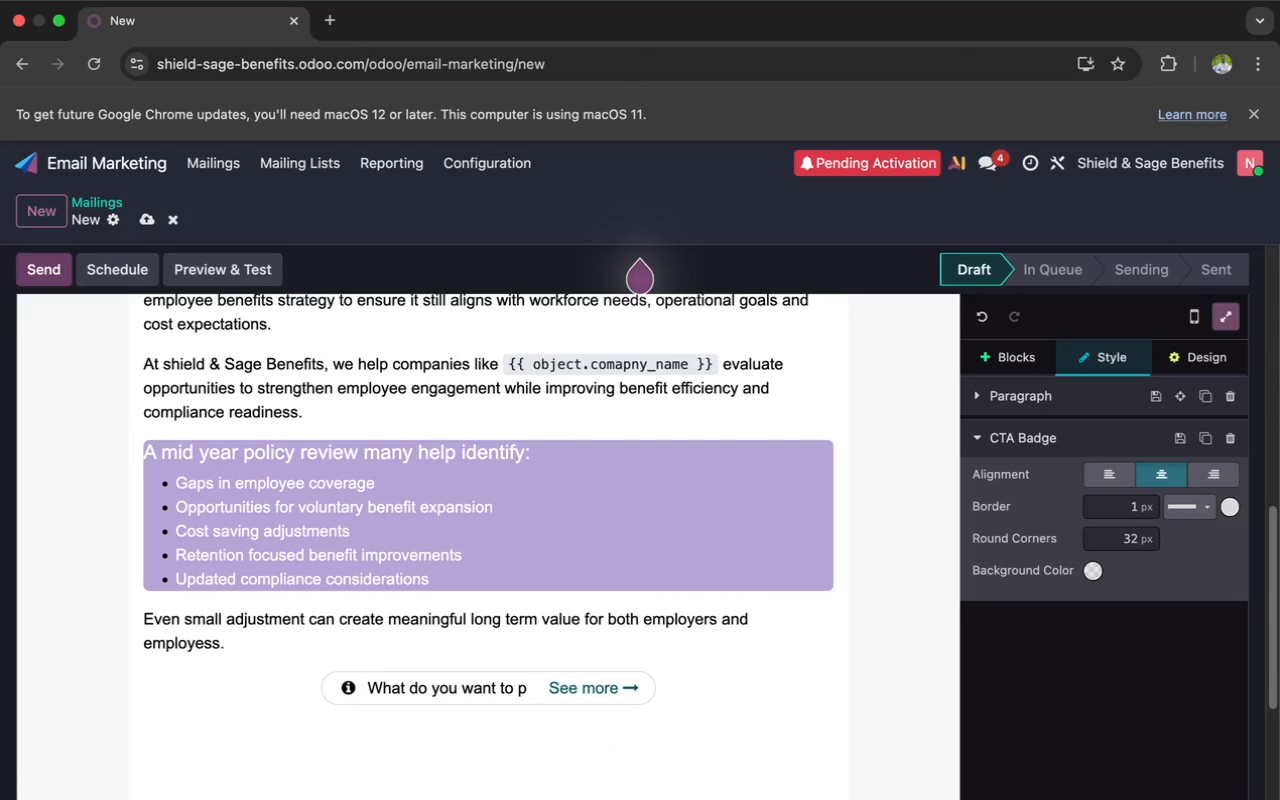 
key(Backspace)
 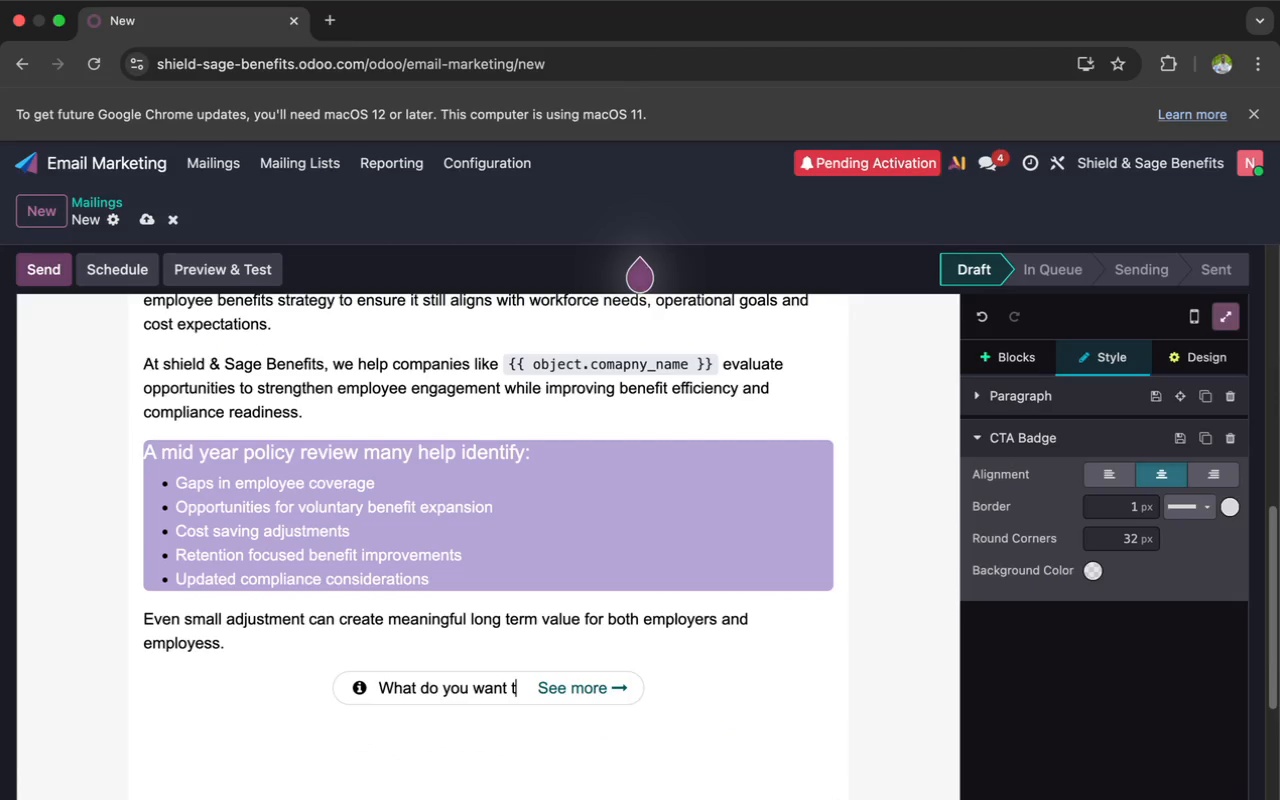 
key(Backspace)
 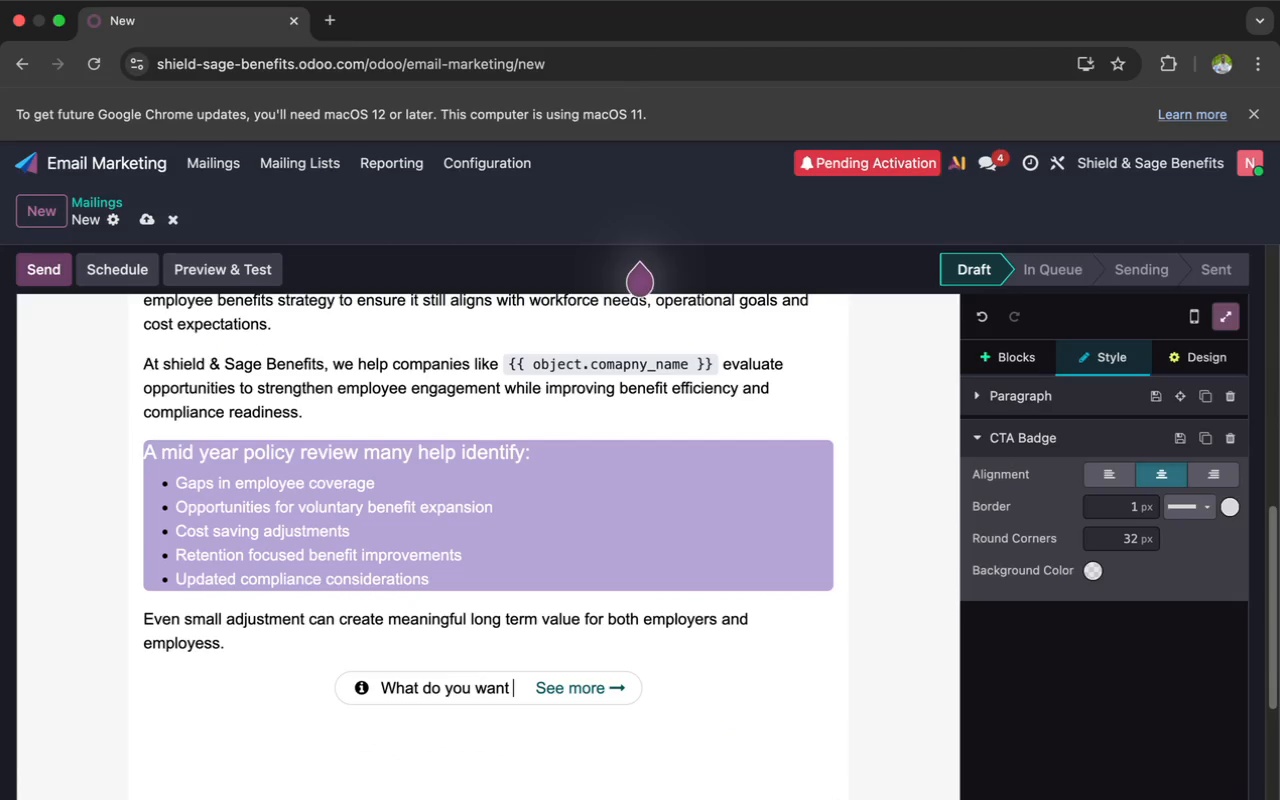 
key(Backspace)
 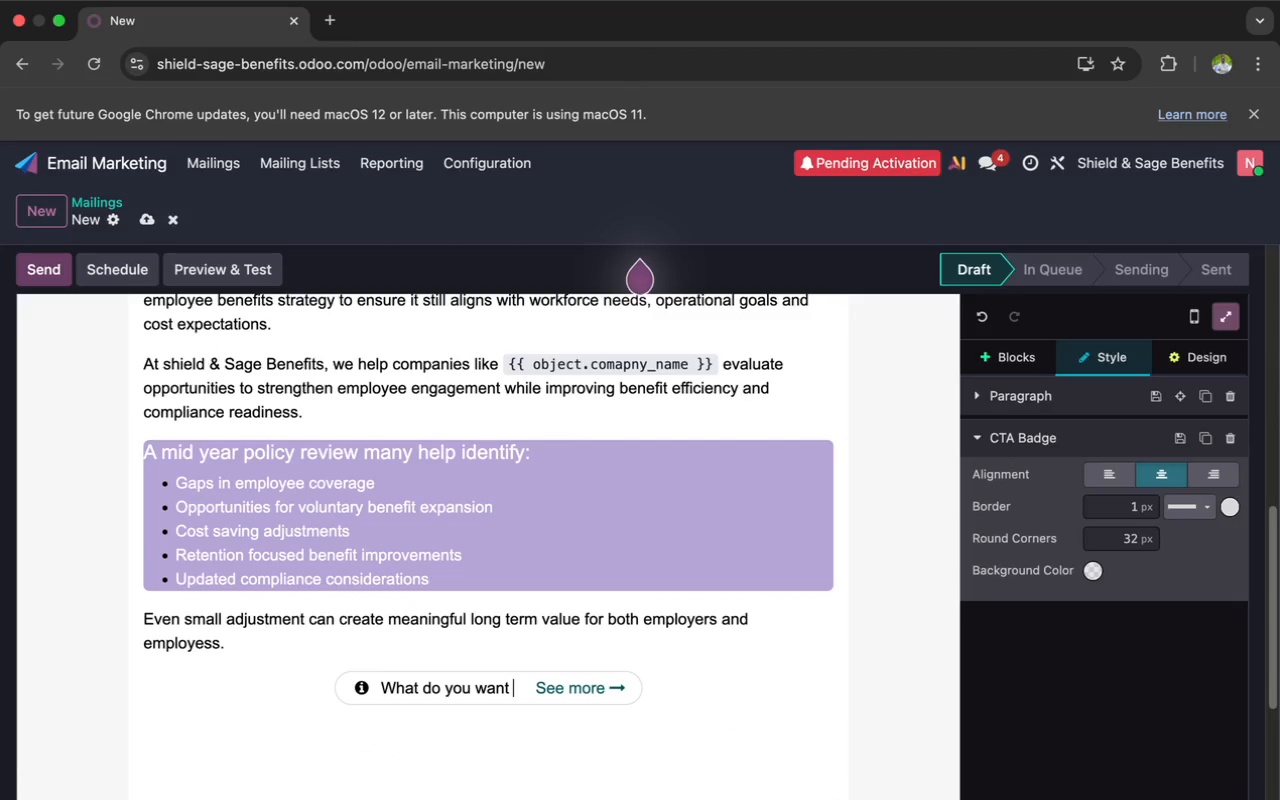 
key(Backspace)
 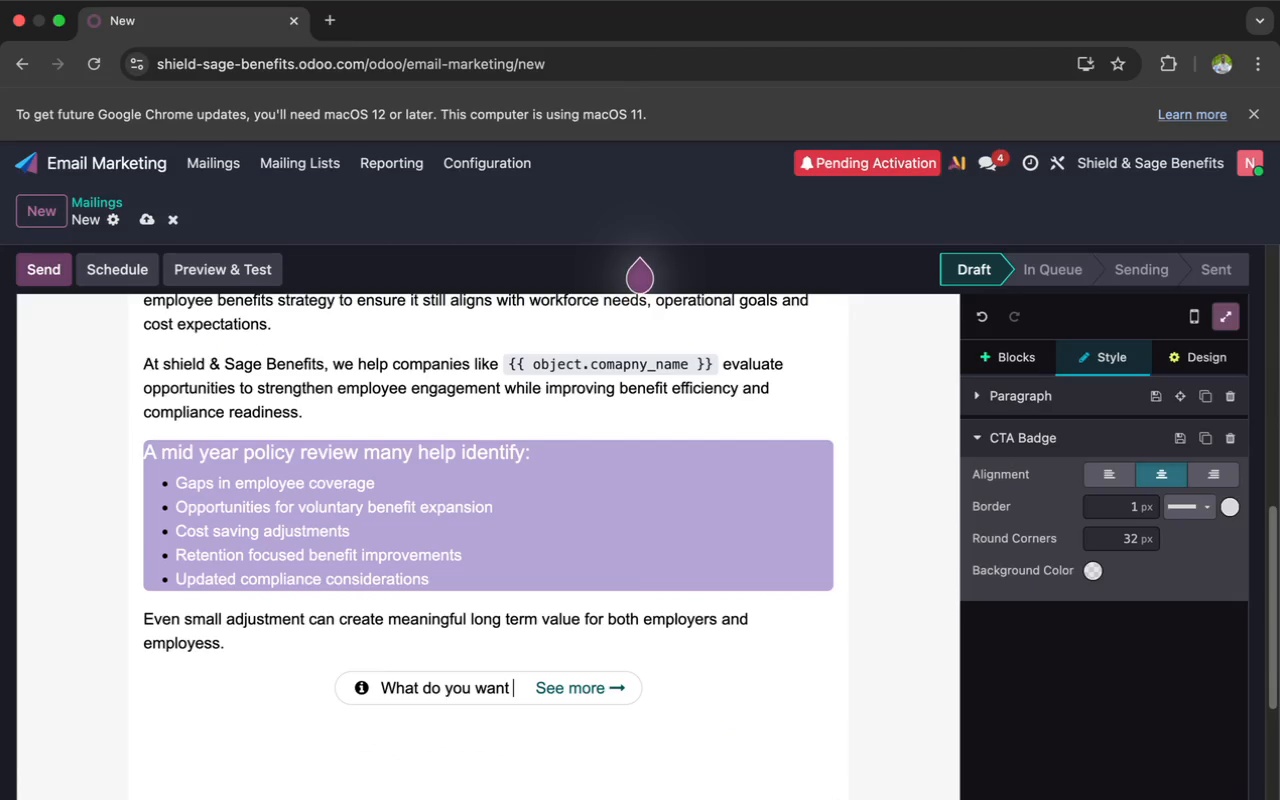 
key(Backspace)
 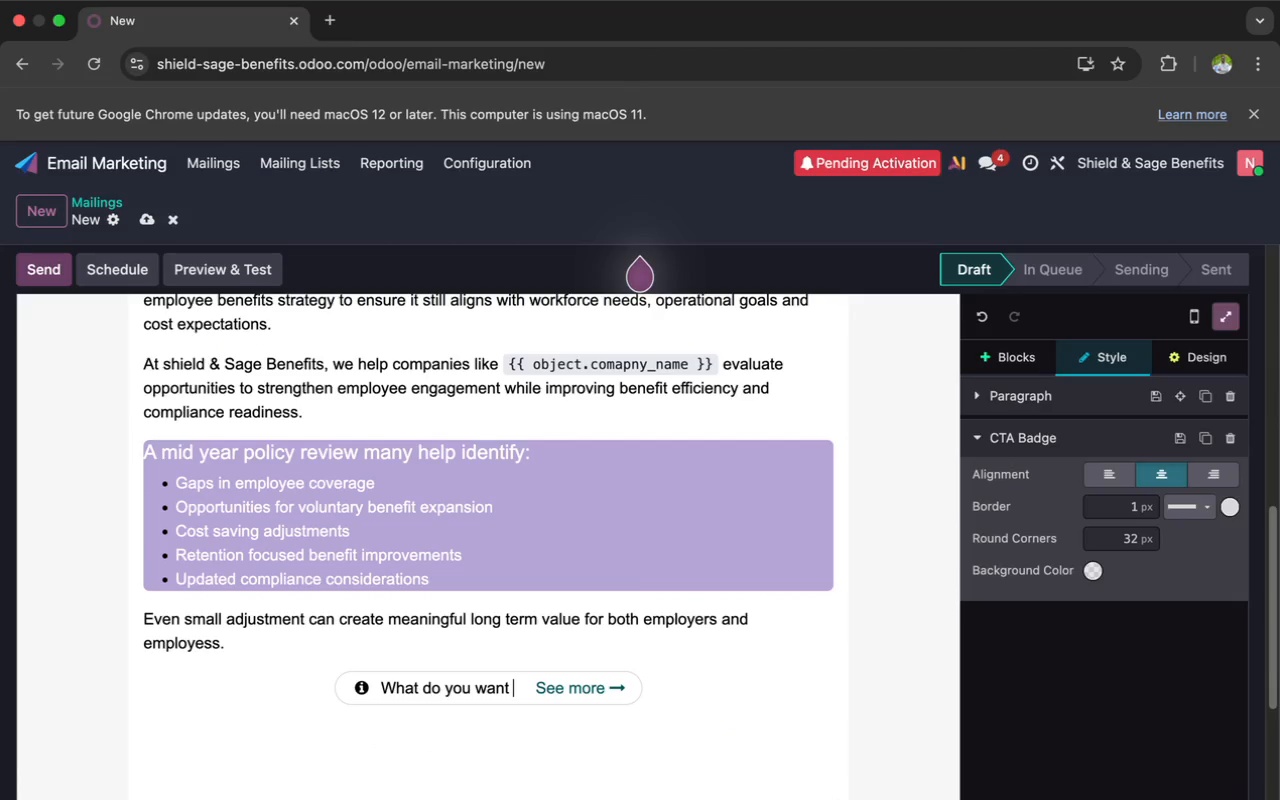 
key(Backspace)
 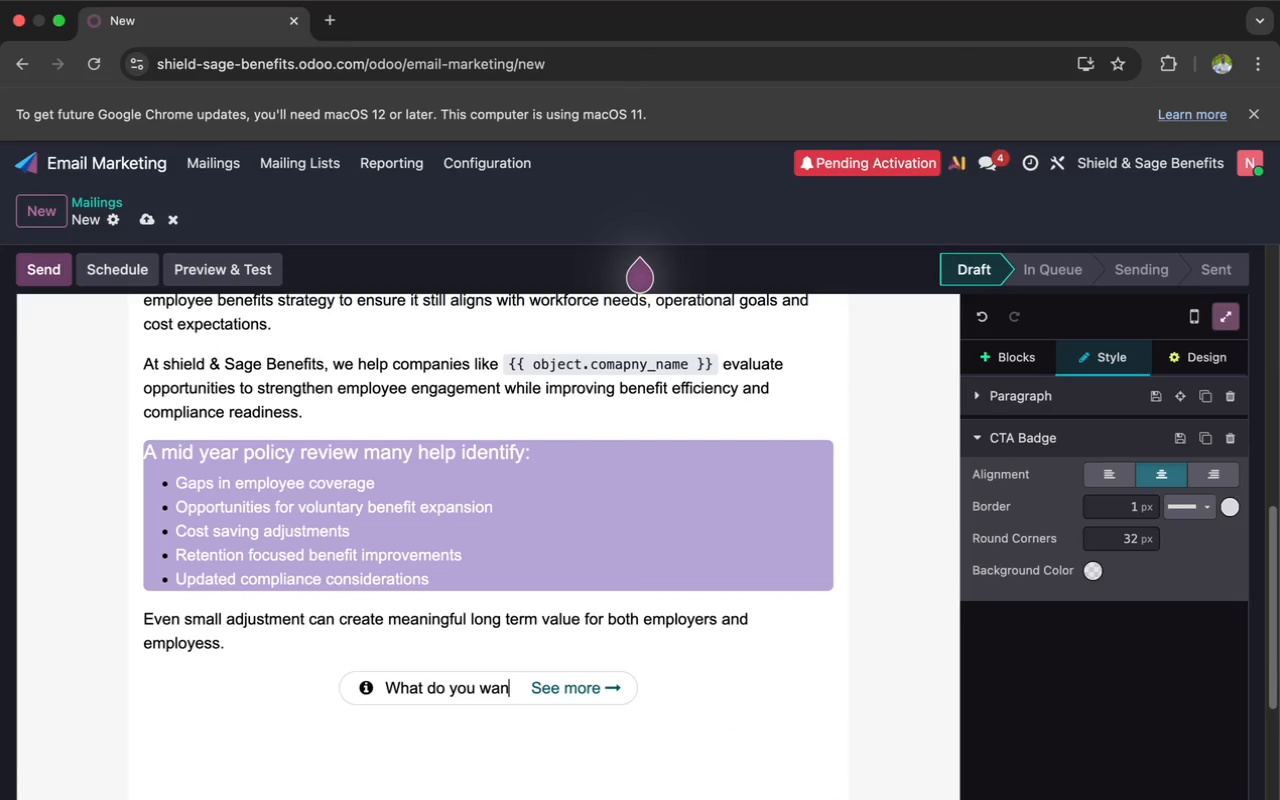 
key(Backspace)
 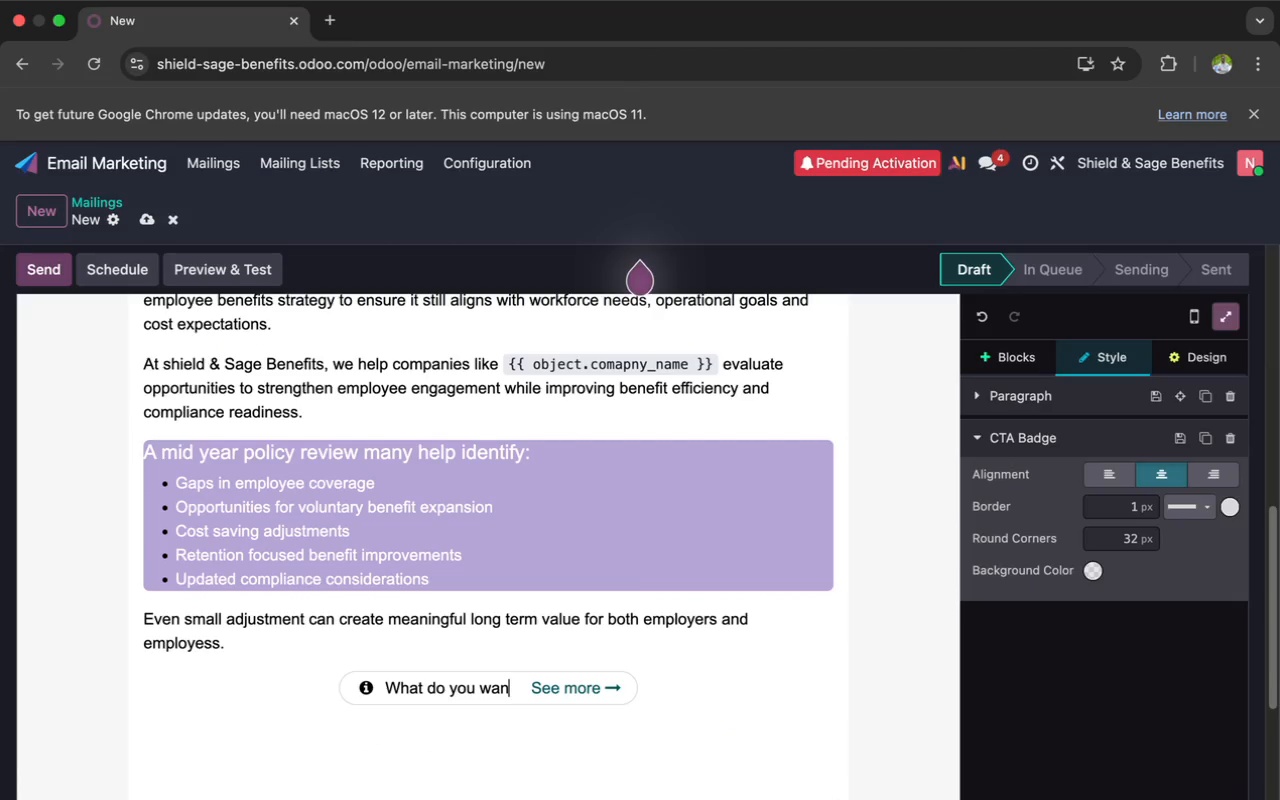 
key(Backspace)
 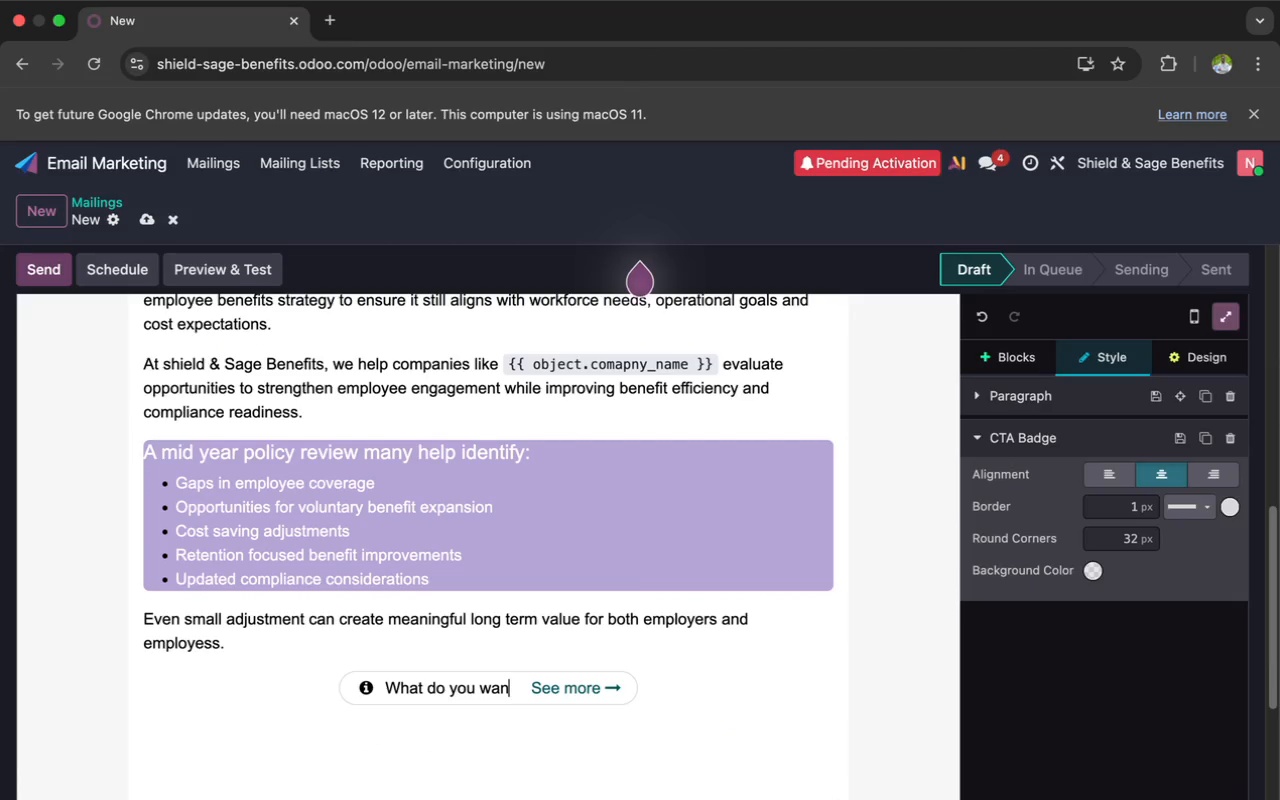 
key(Backspace)
 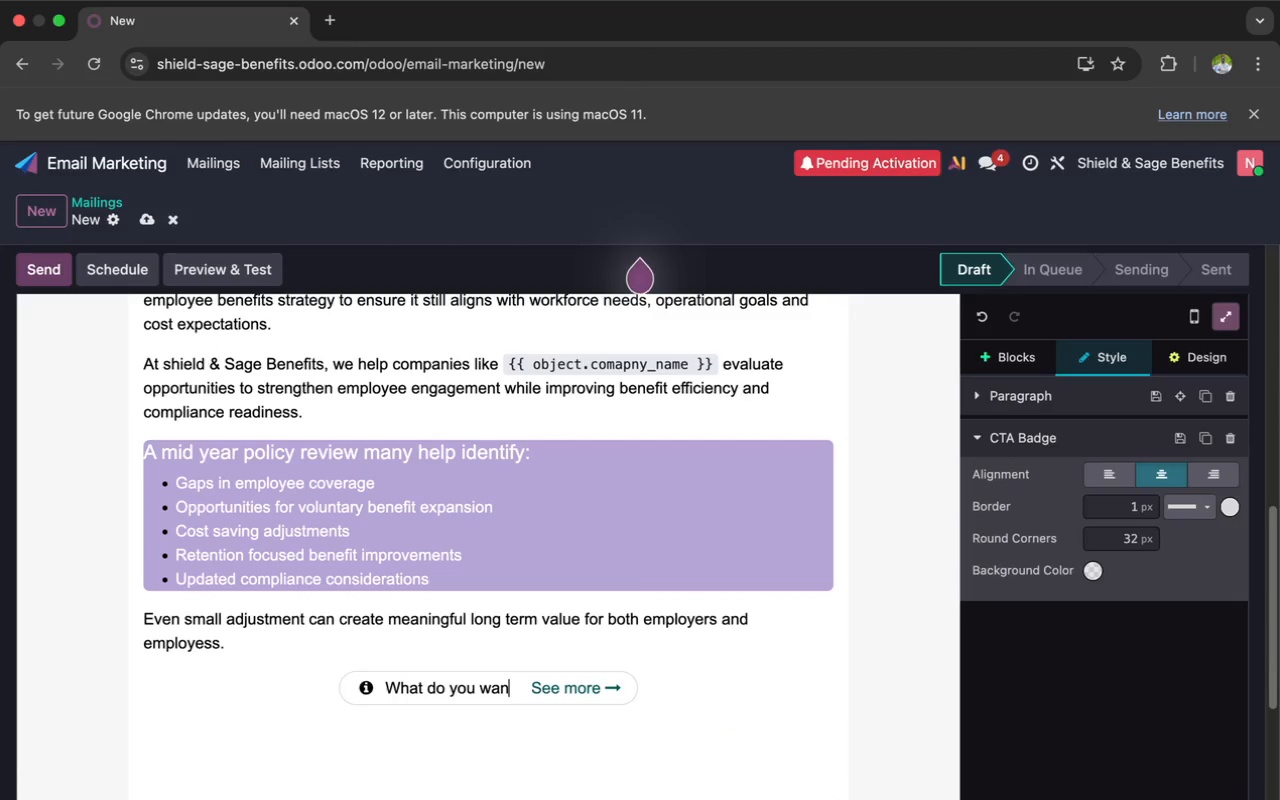 
key(Backspace)
 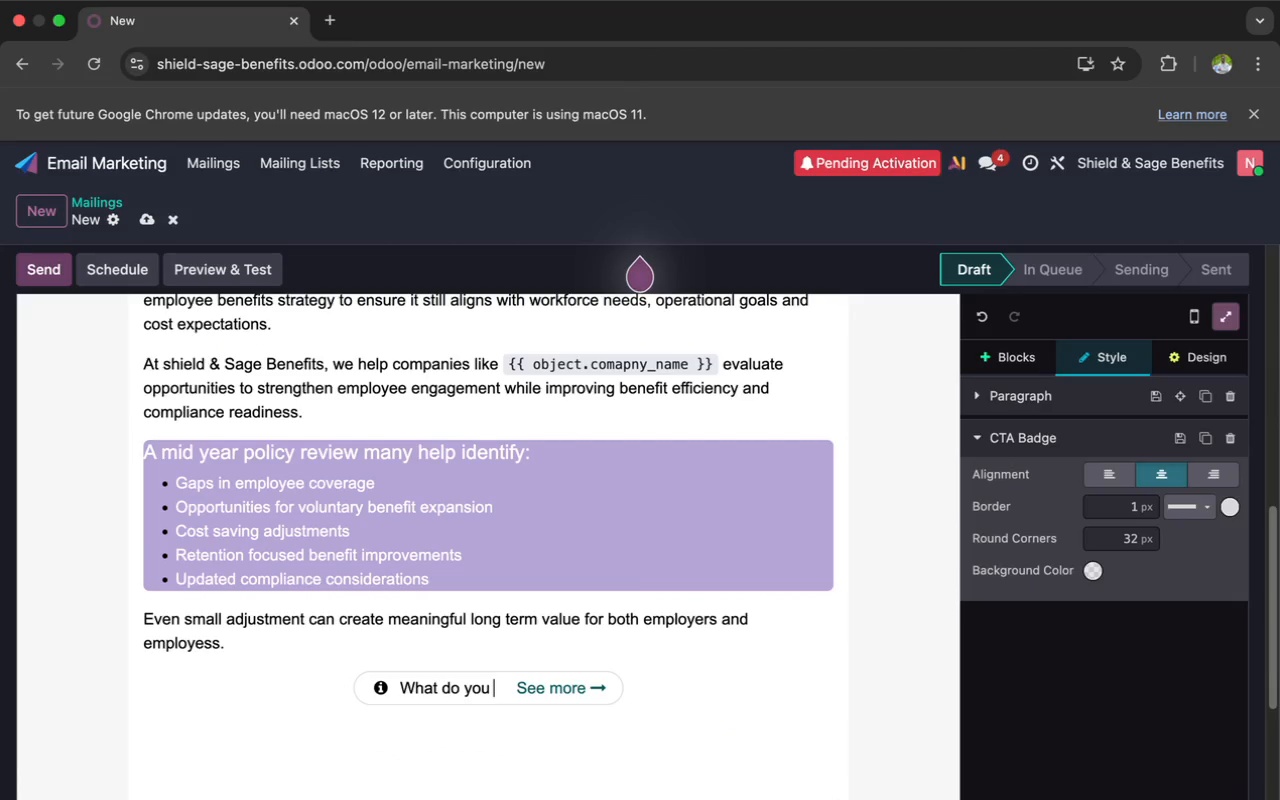 
key(Backspace)
 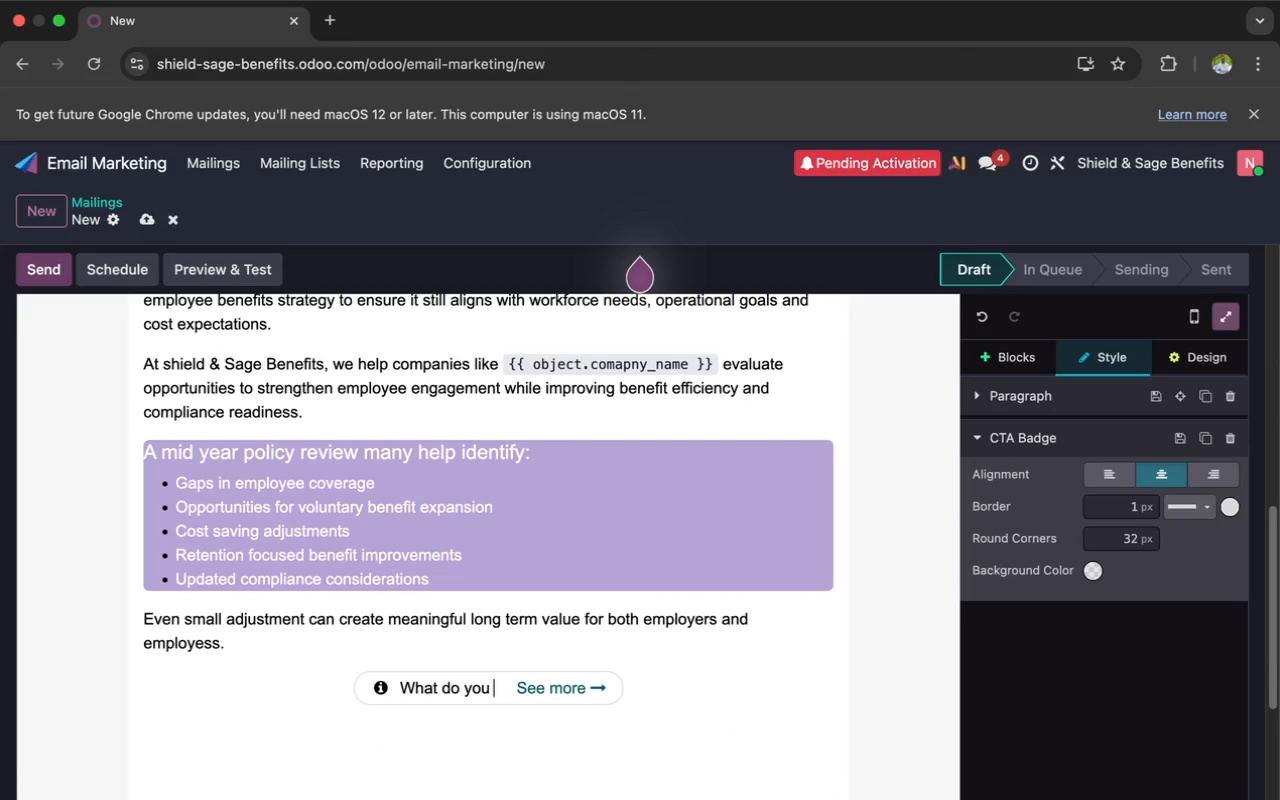 
key(Backspace)
 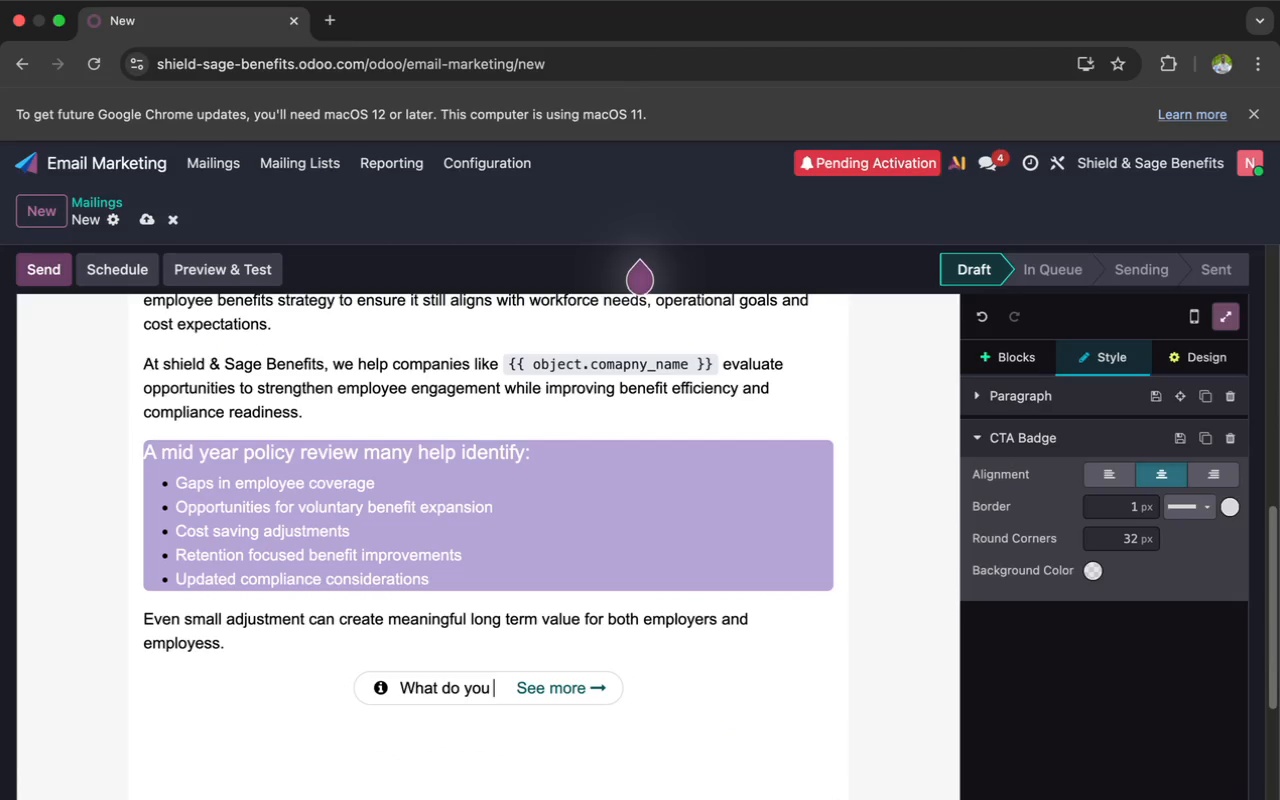 
key(Backspace)
 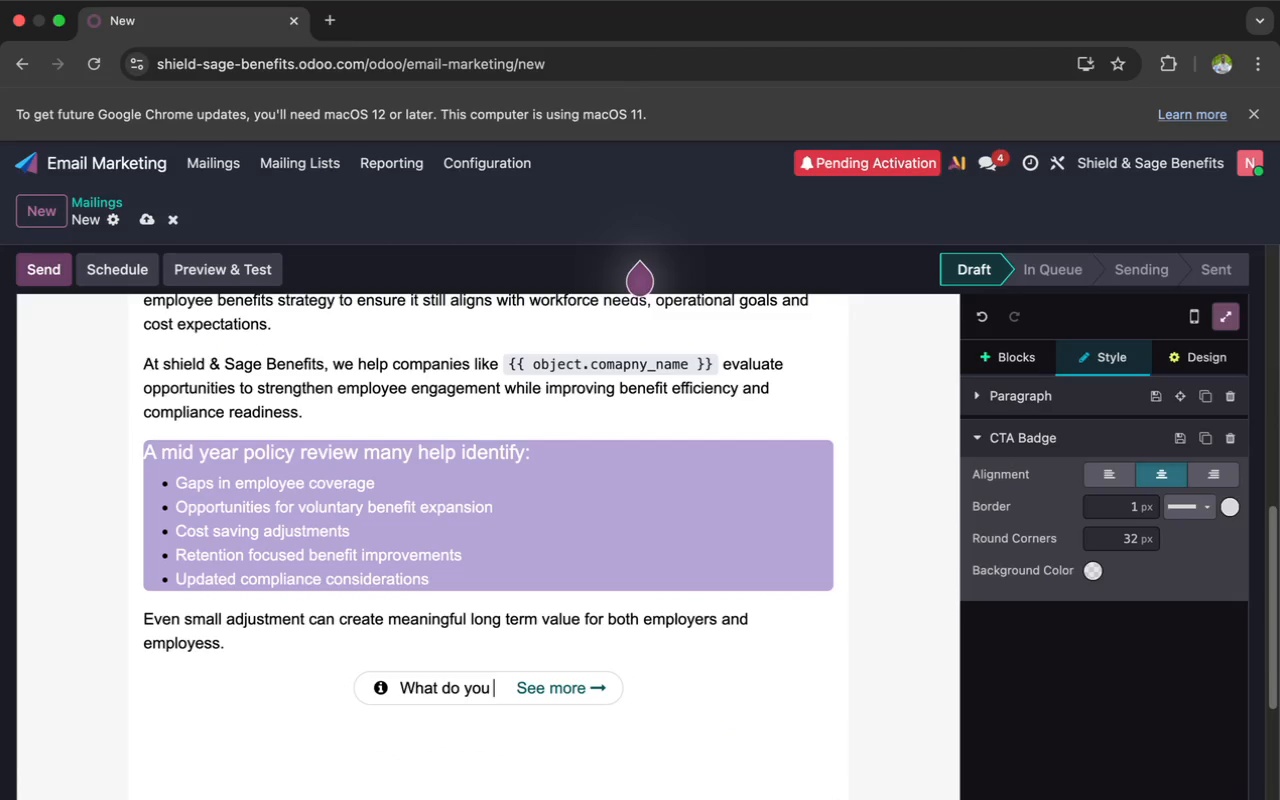 
key(Backspace)
 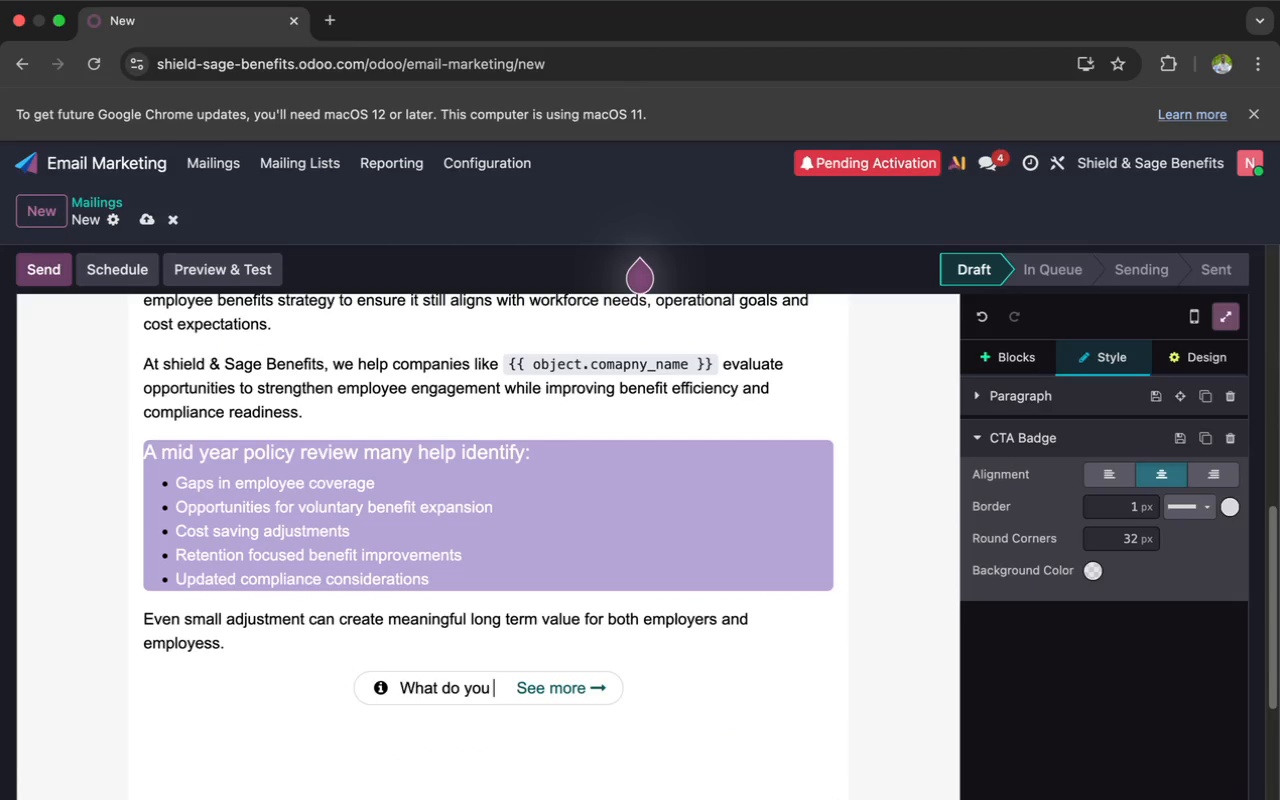 
key(Backspace)
 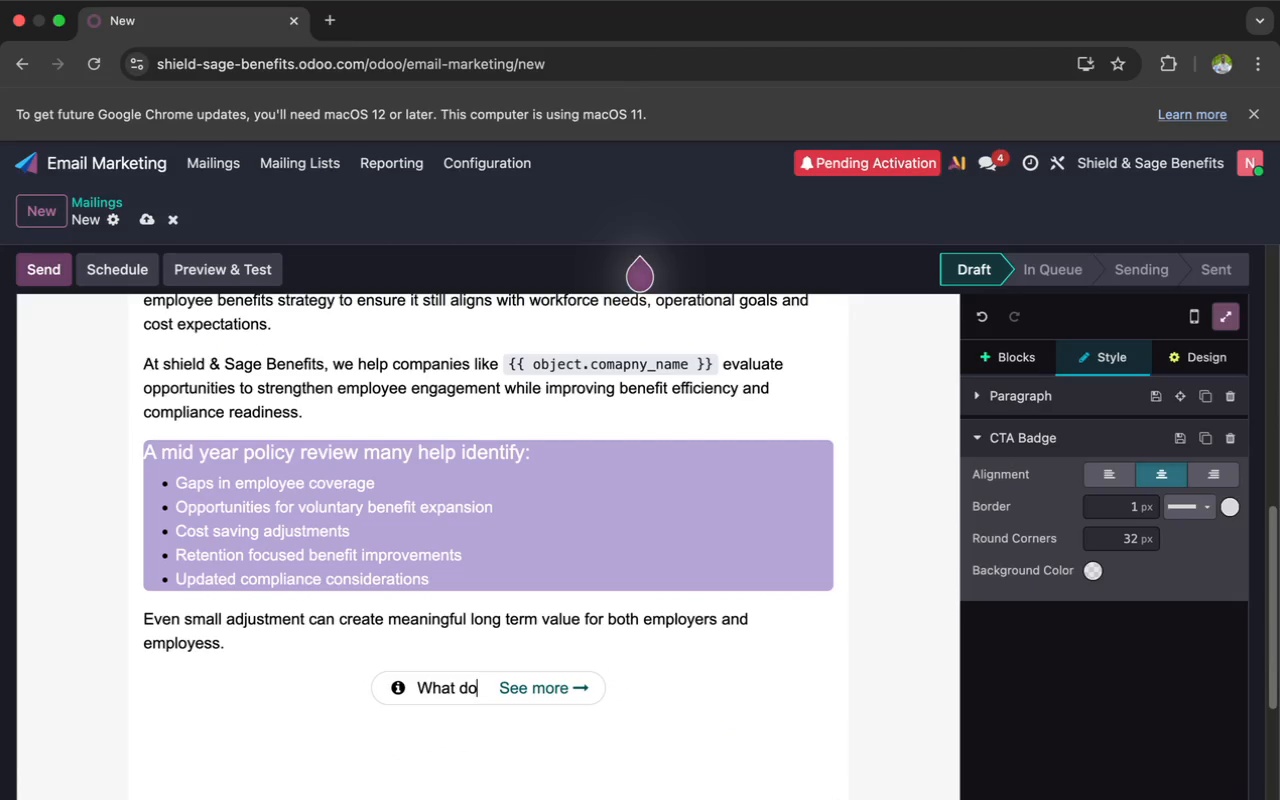 
key(Backspace)
 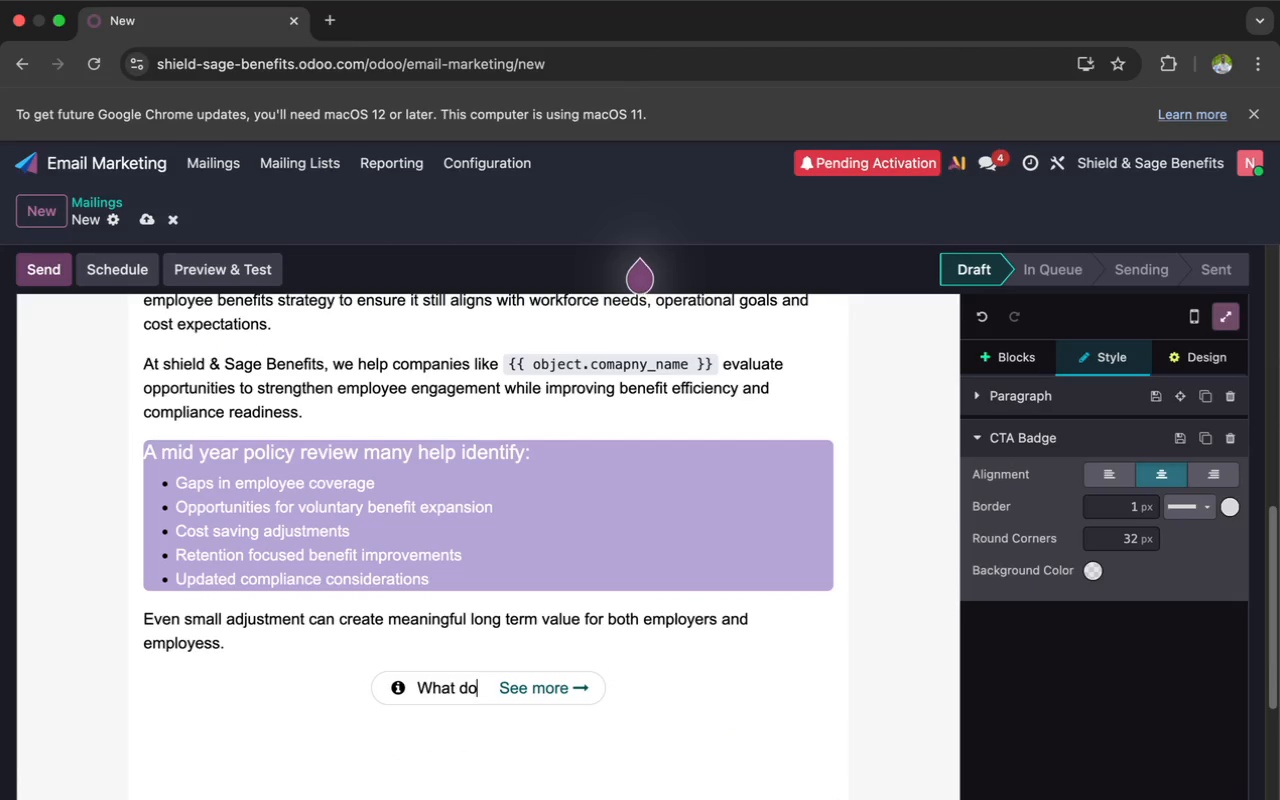 
key(Backspace)
 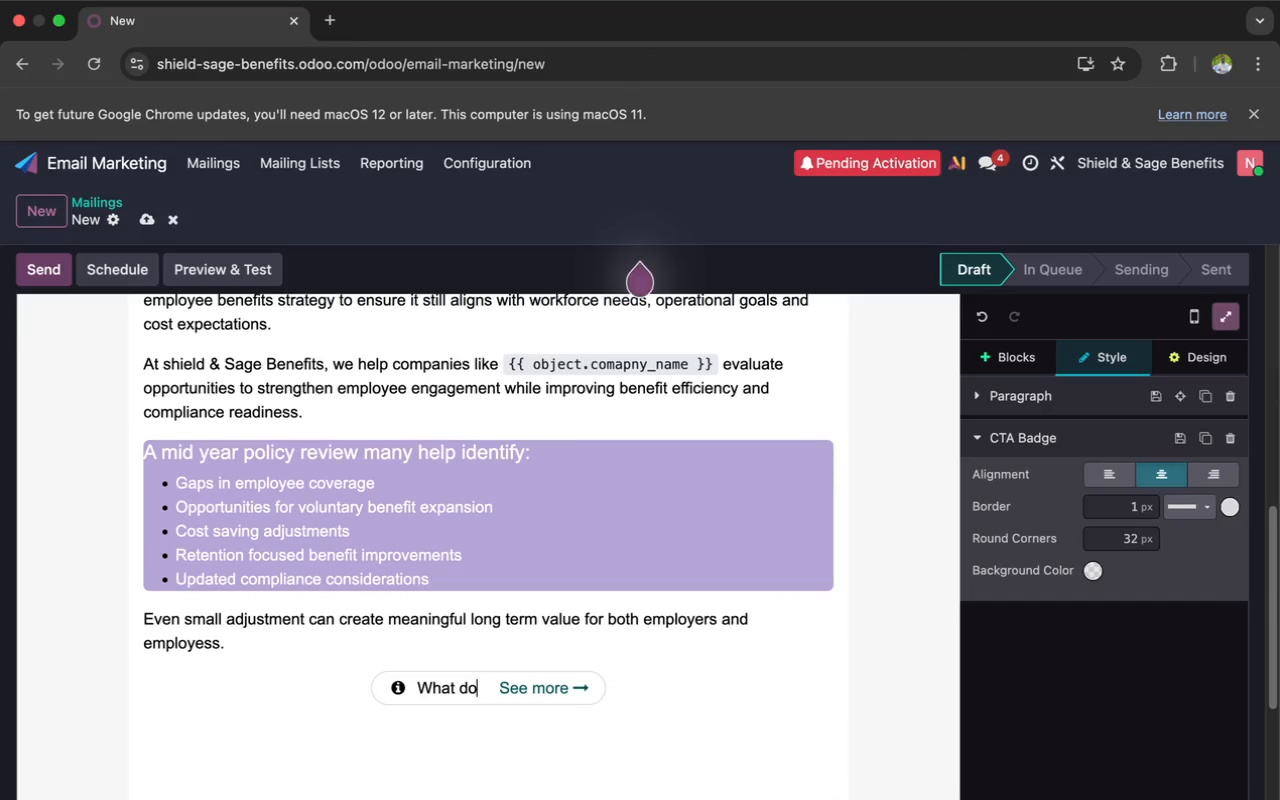 
key(Backspace)
 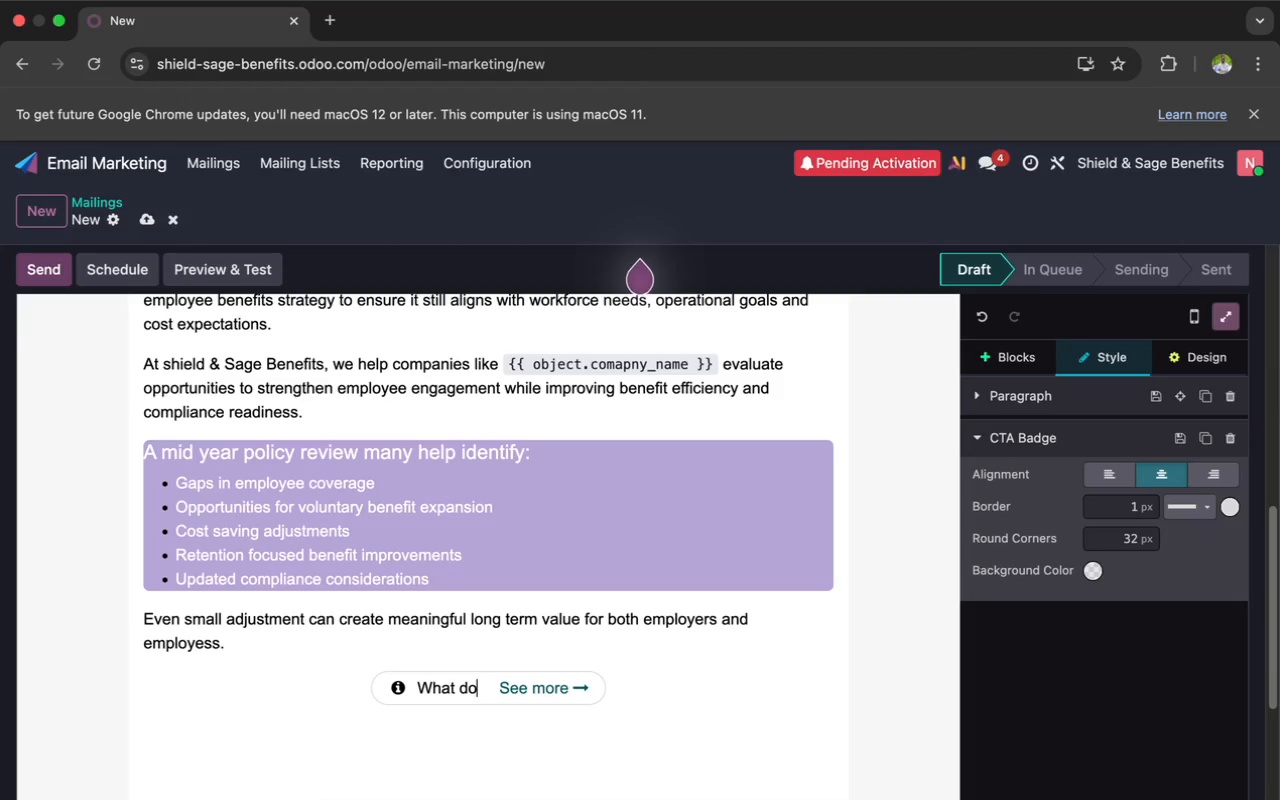 
key(Backspace)
 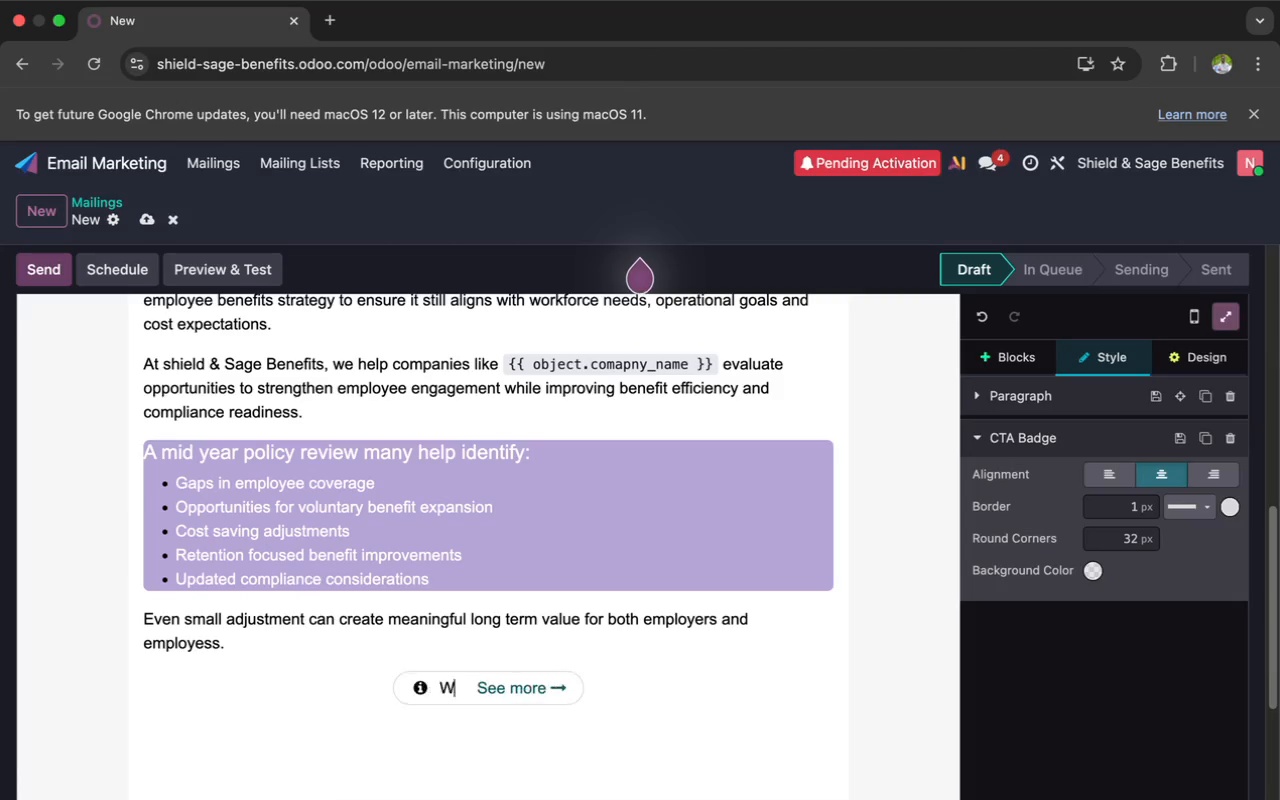 
key(Backspace)
 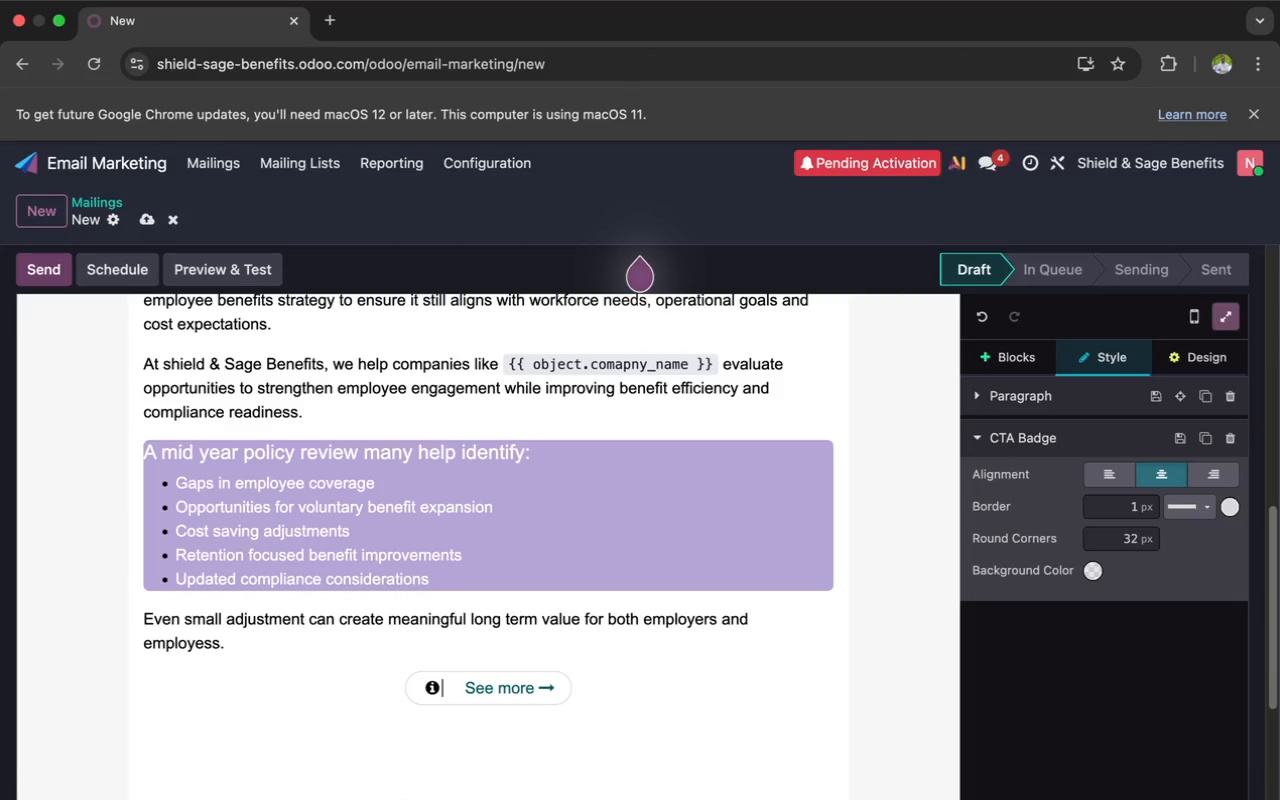 
wait(6.49)
 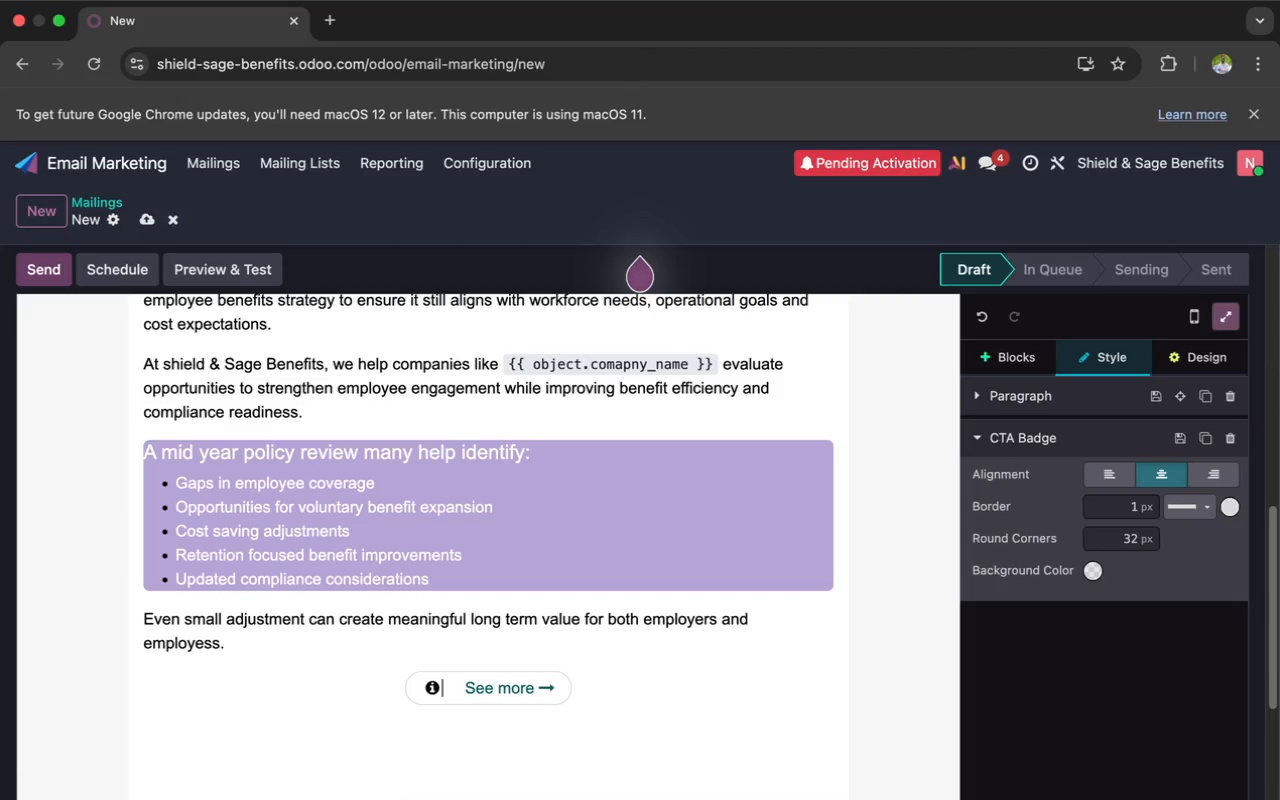 
type(Book a Mid Year Review)
 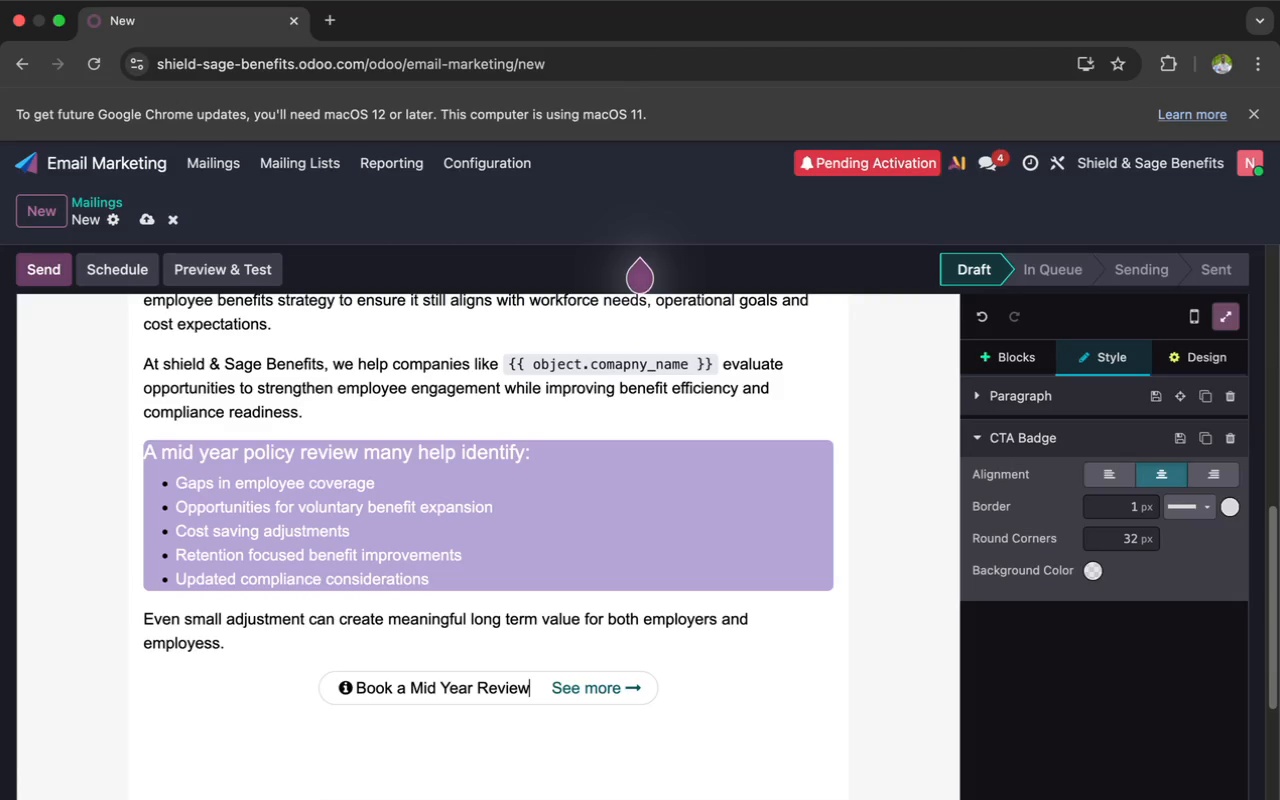 
wait(8.64)
 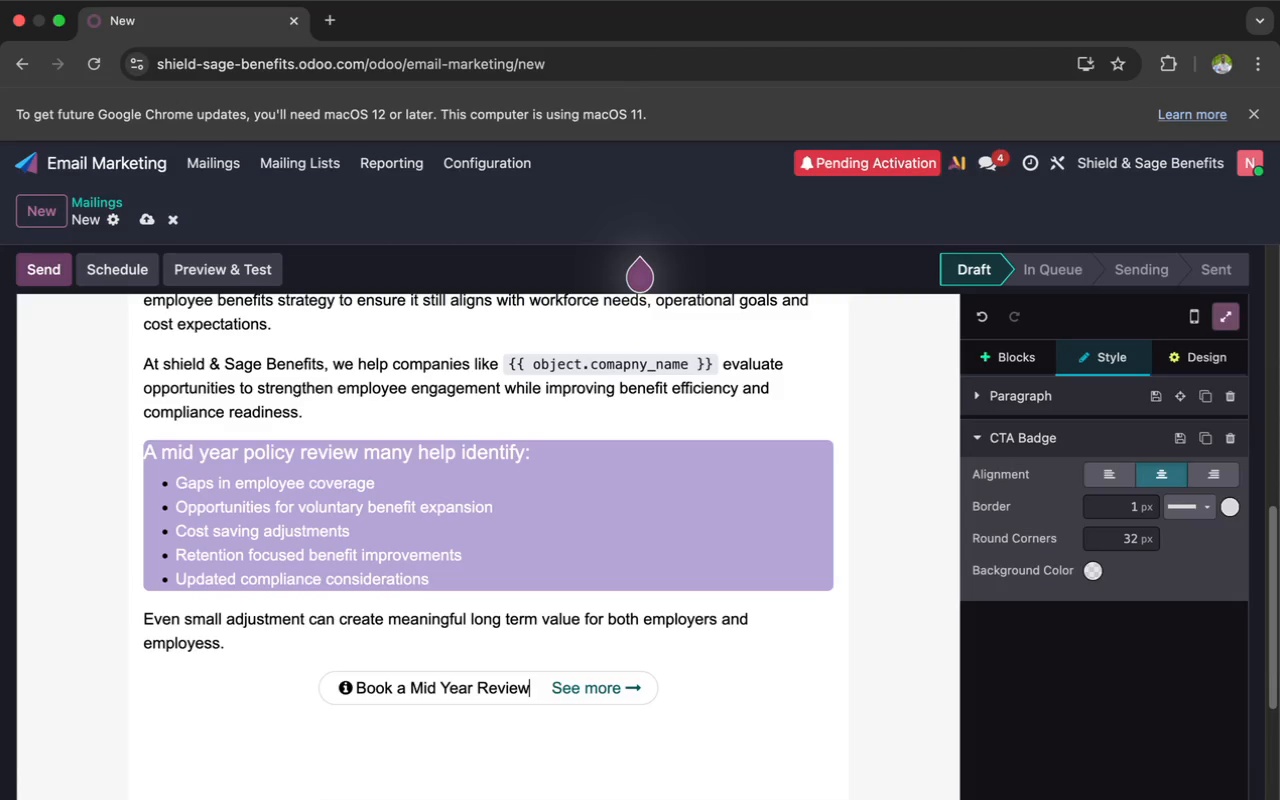 
left_click([312, 740])
 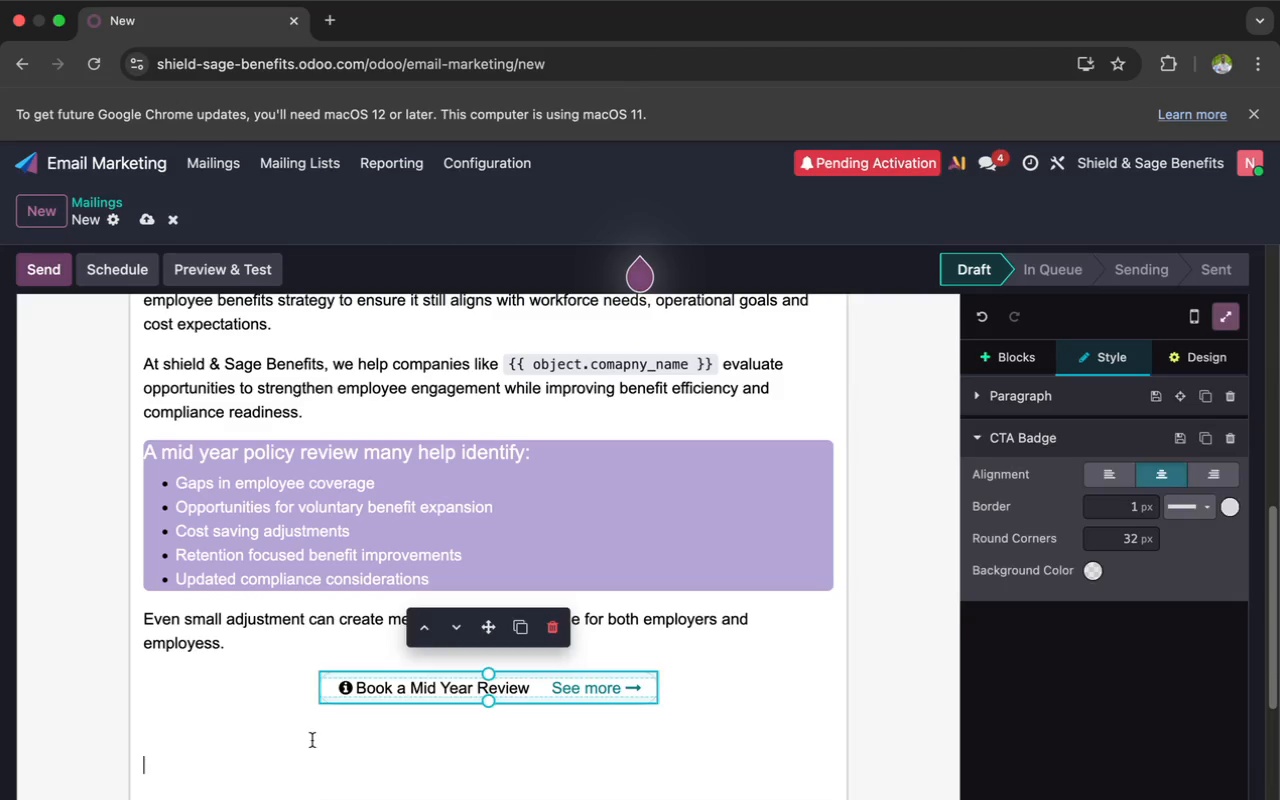 
left_click([204, 723])
 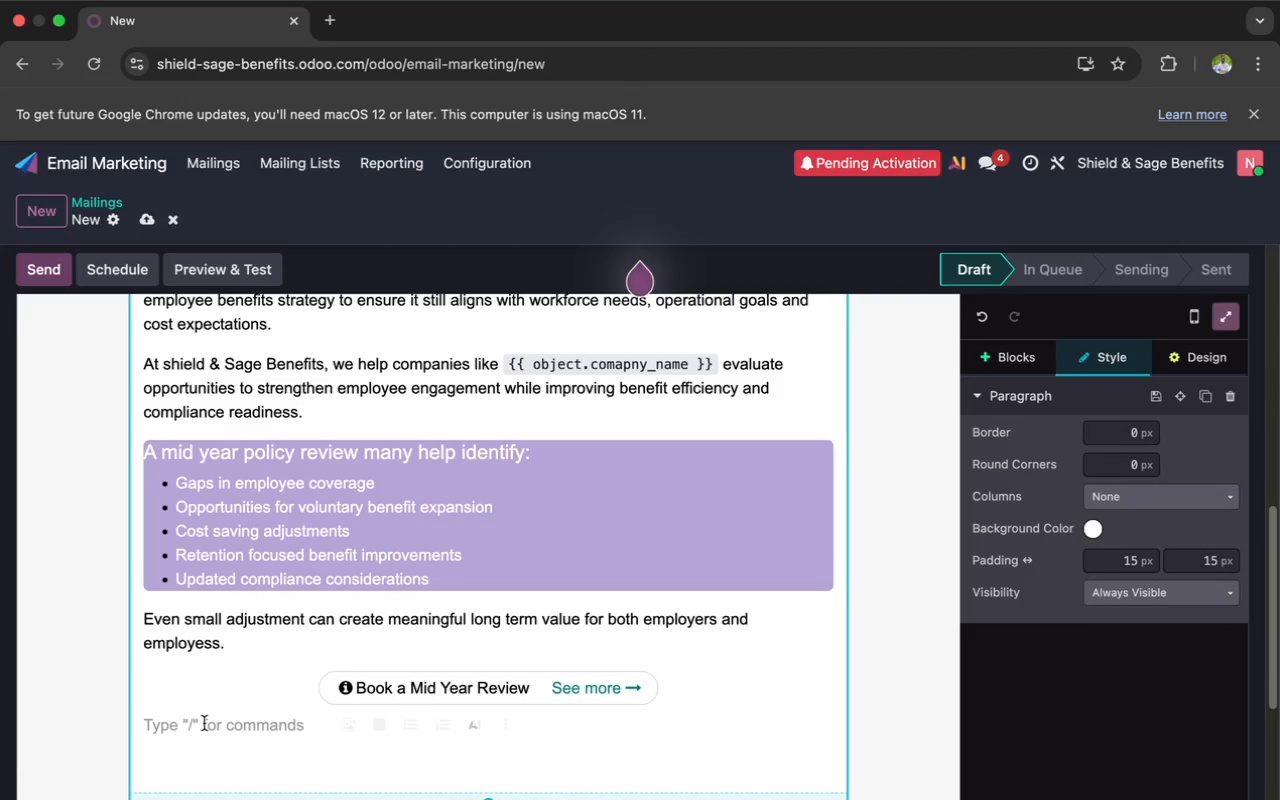 
key(Shift+M)
 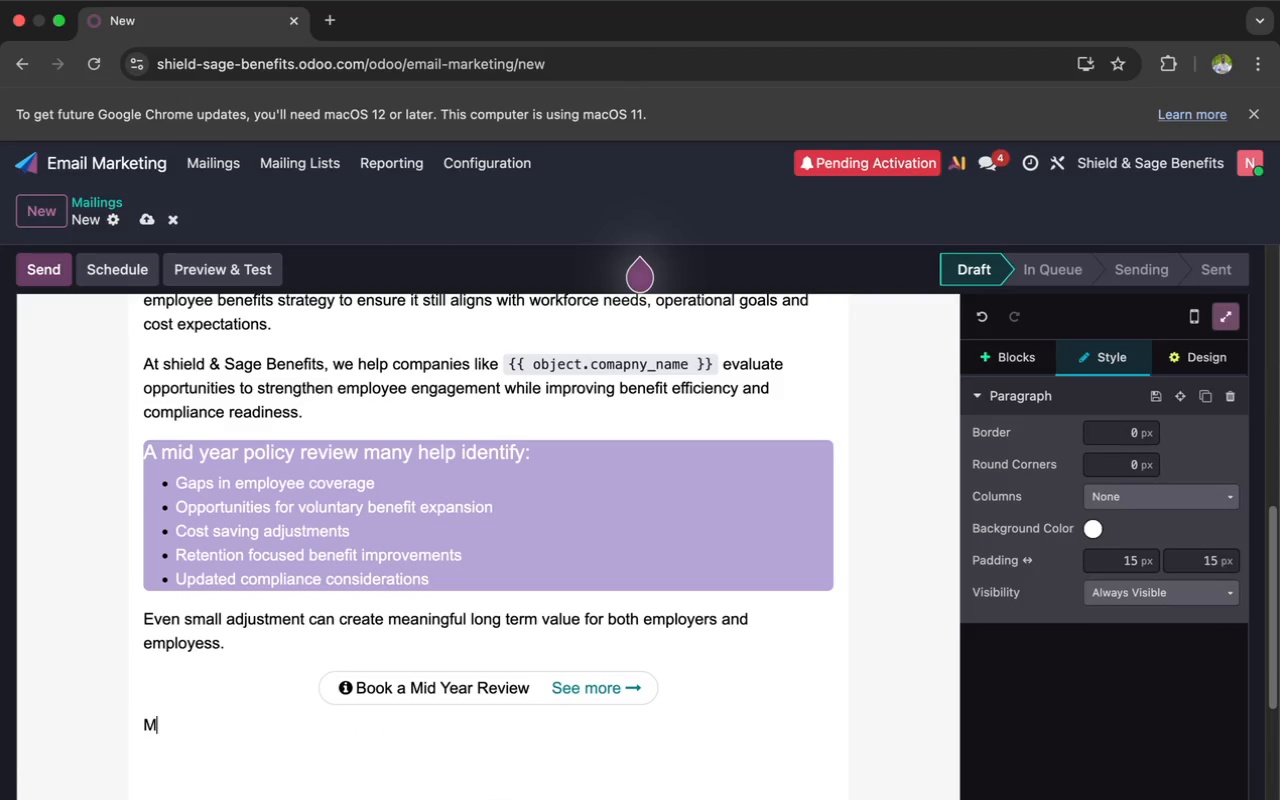 
wait(5.36)
 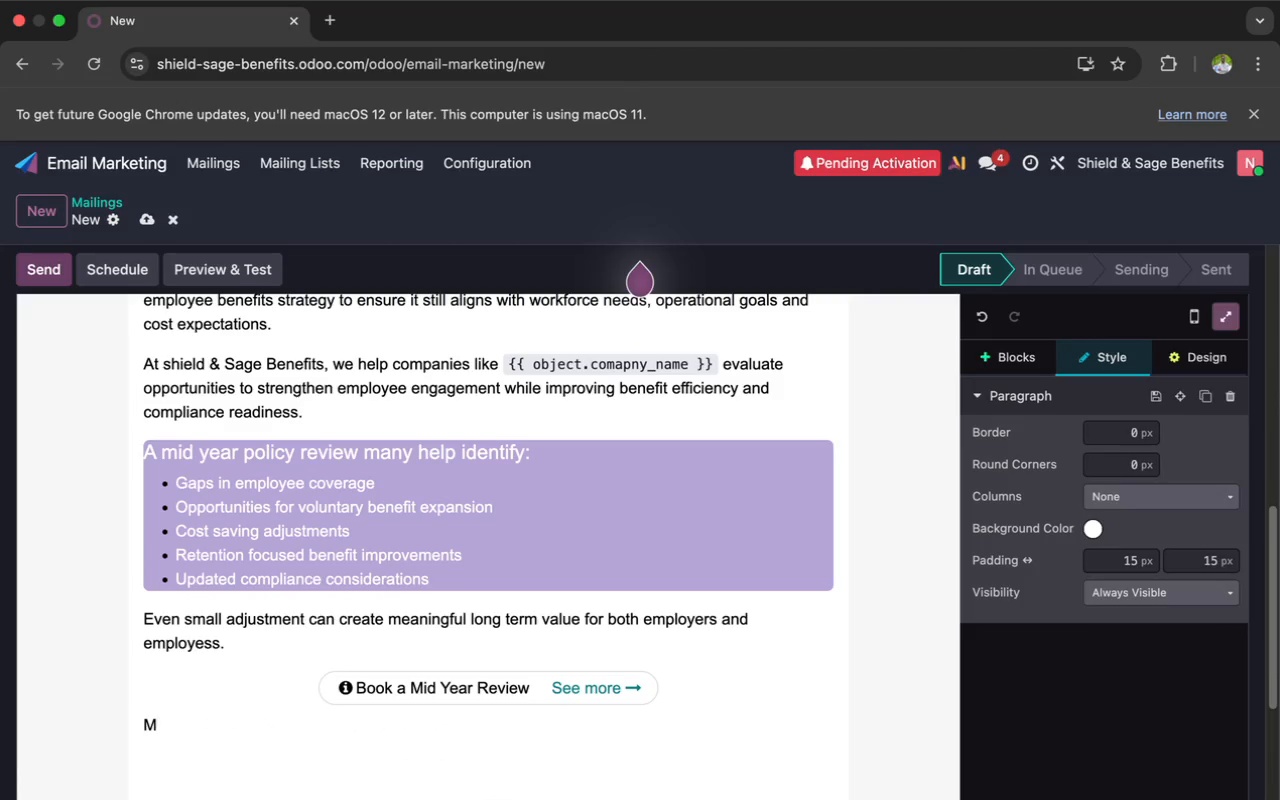 
type(an)
 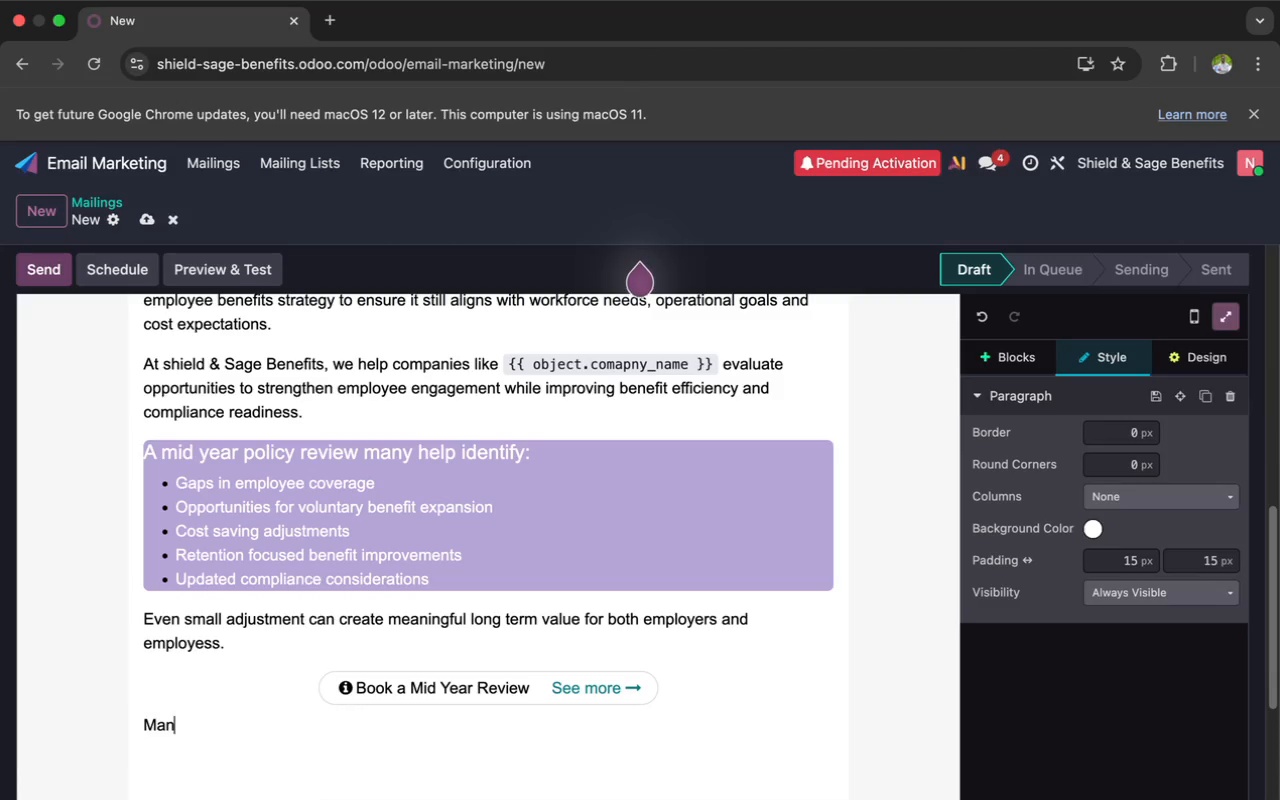 
type(fuacturing organization that regulat)
 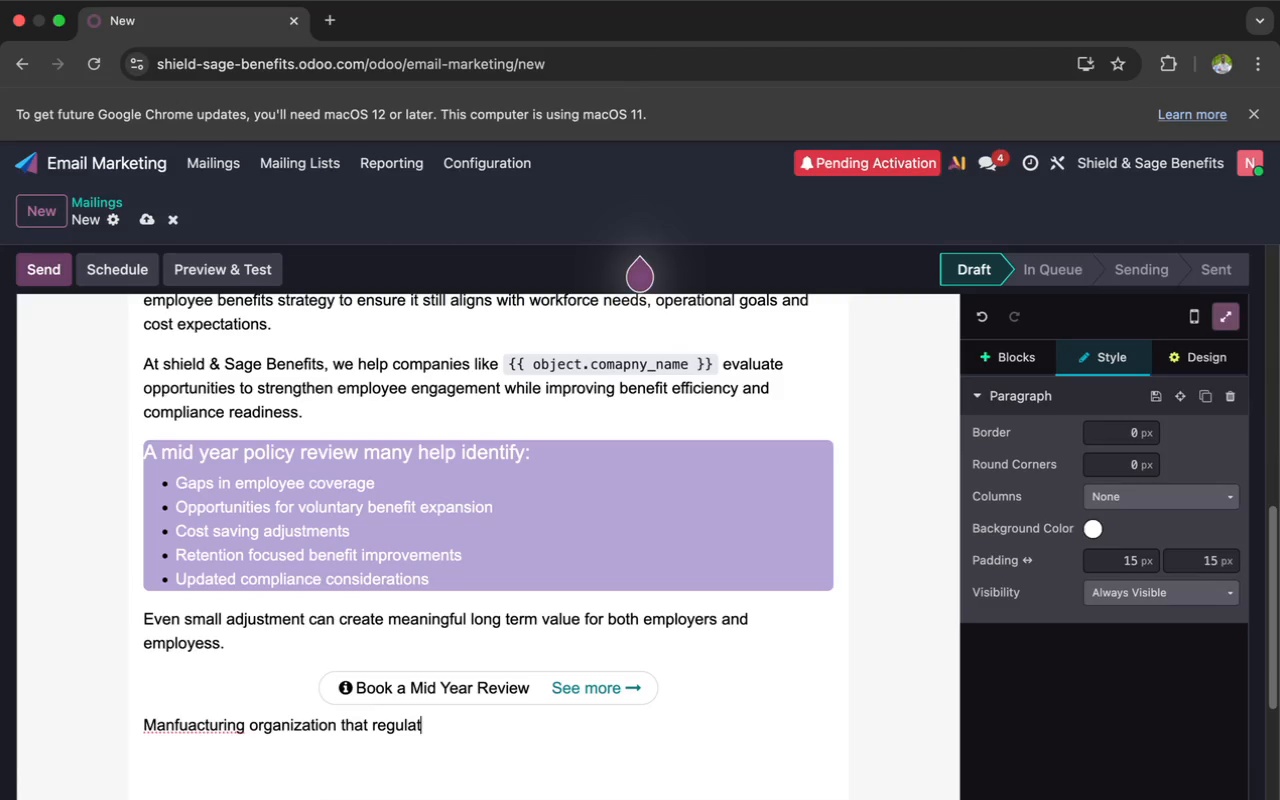 
key(Backspace)
 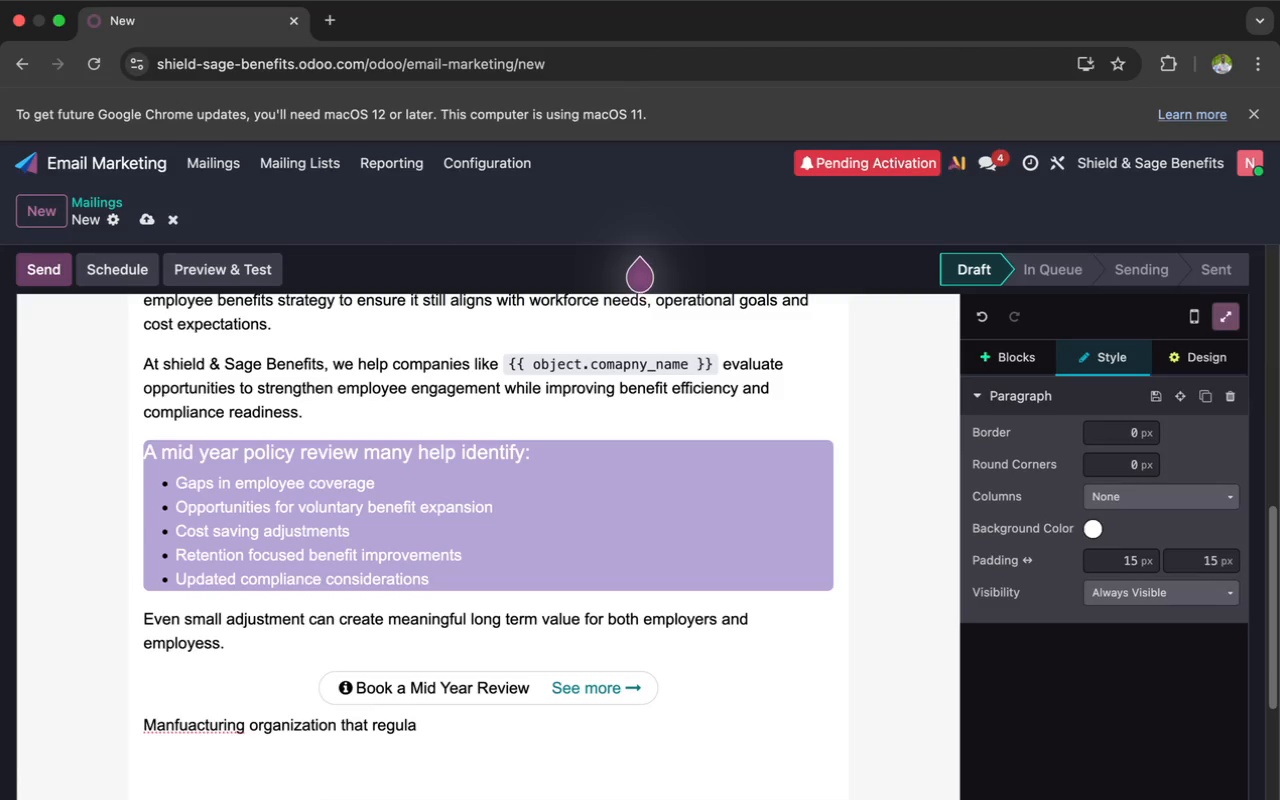 
type(rly evalu)
 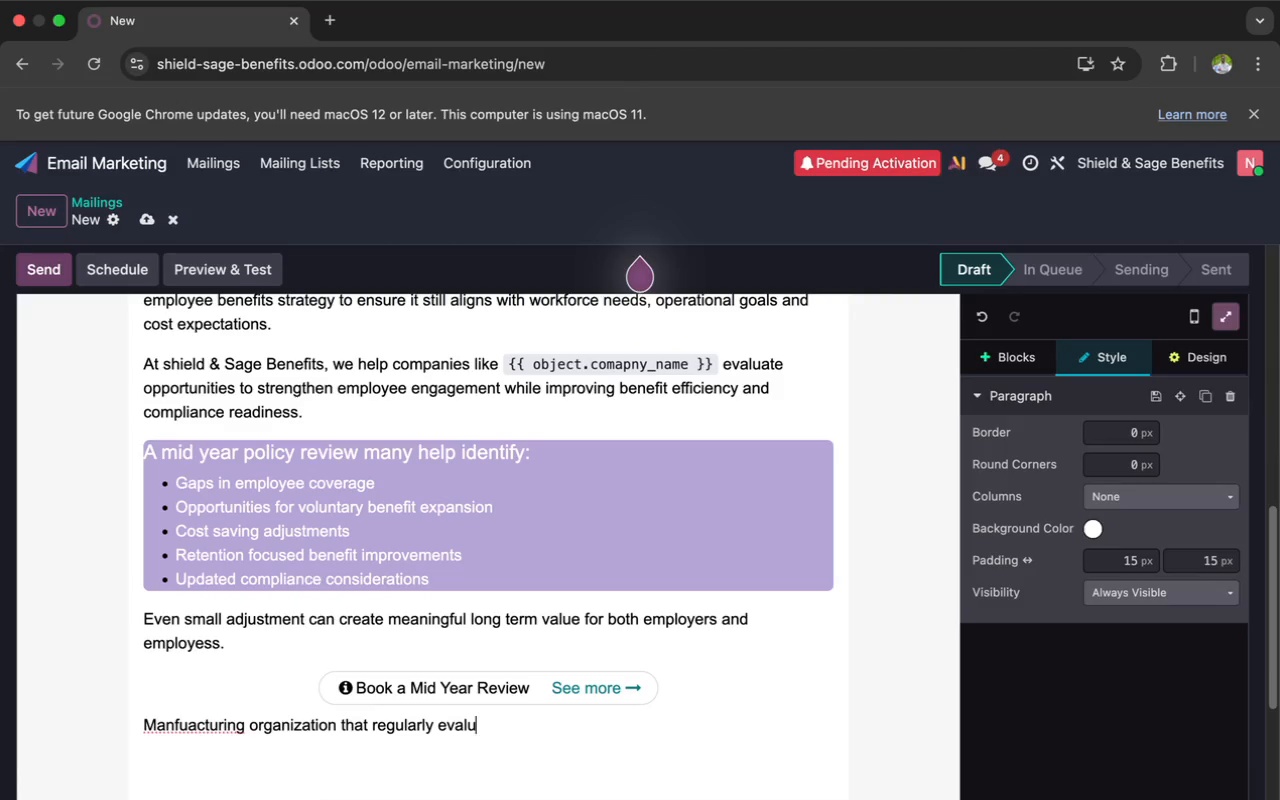 
type(ate their employee benefits strategy are i)
key(Backspace)
type(often beter positioned to improve workforce satisfaction, reduce ture)
key(Backspace)
type(nover)
 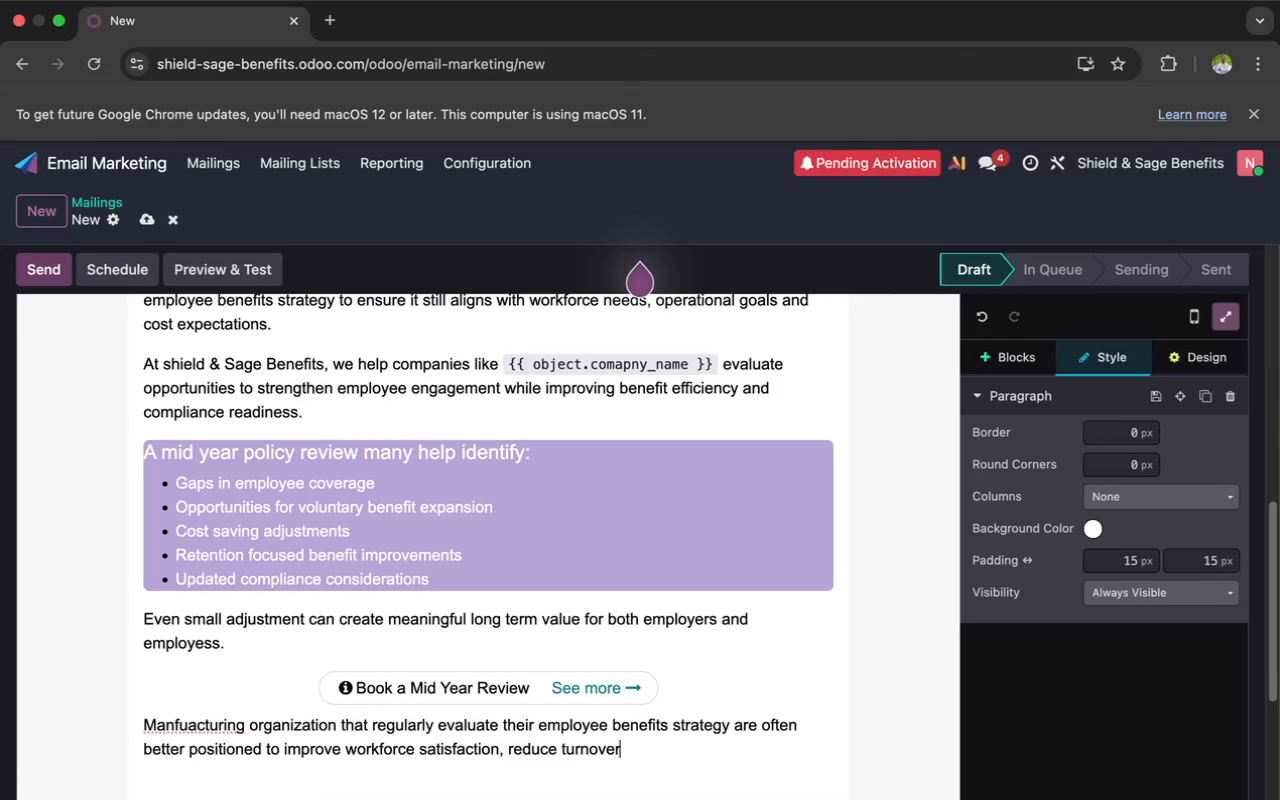 
wait(6.05)
 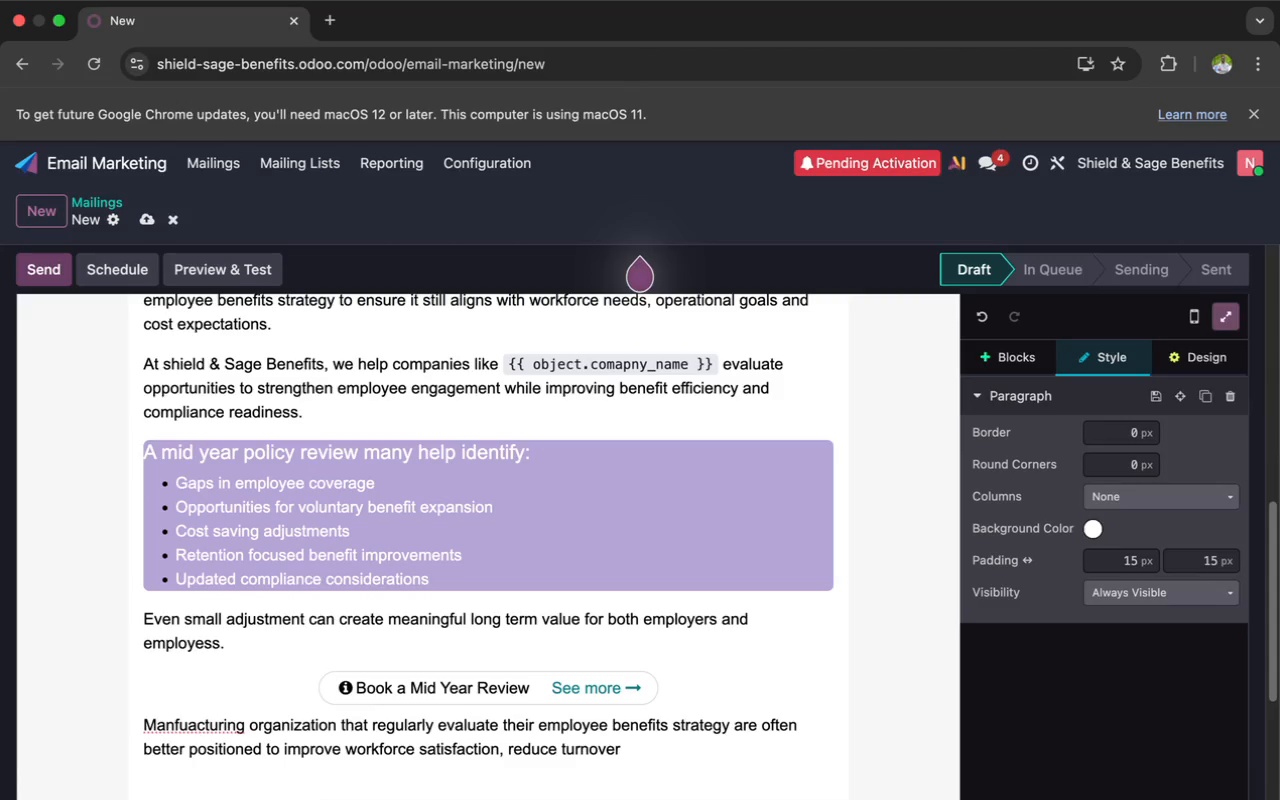 
type(, and adapt to )
 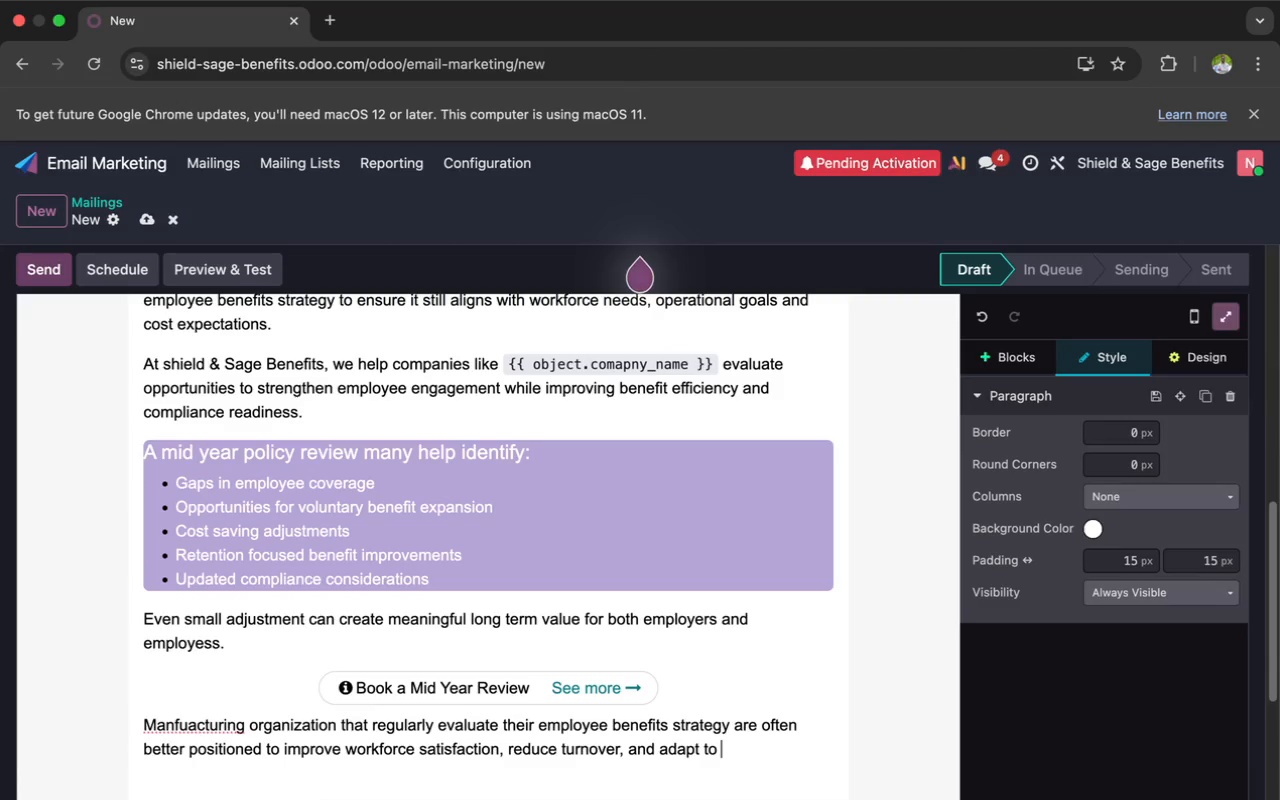 
wait(18.08)
 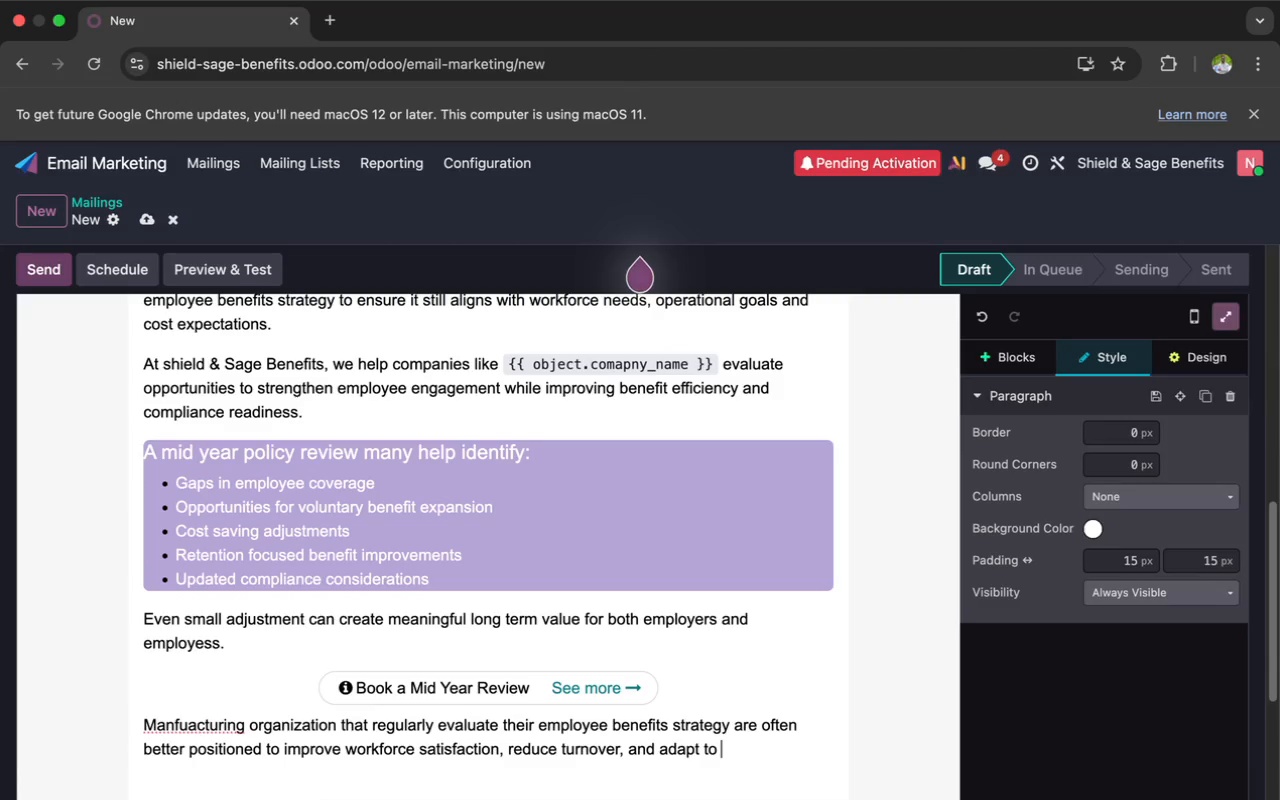 
type(cha)
 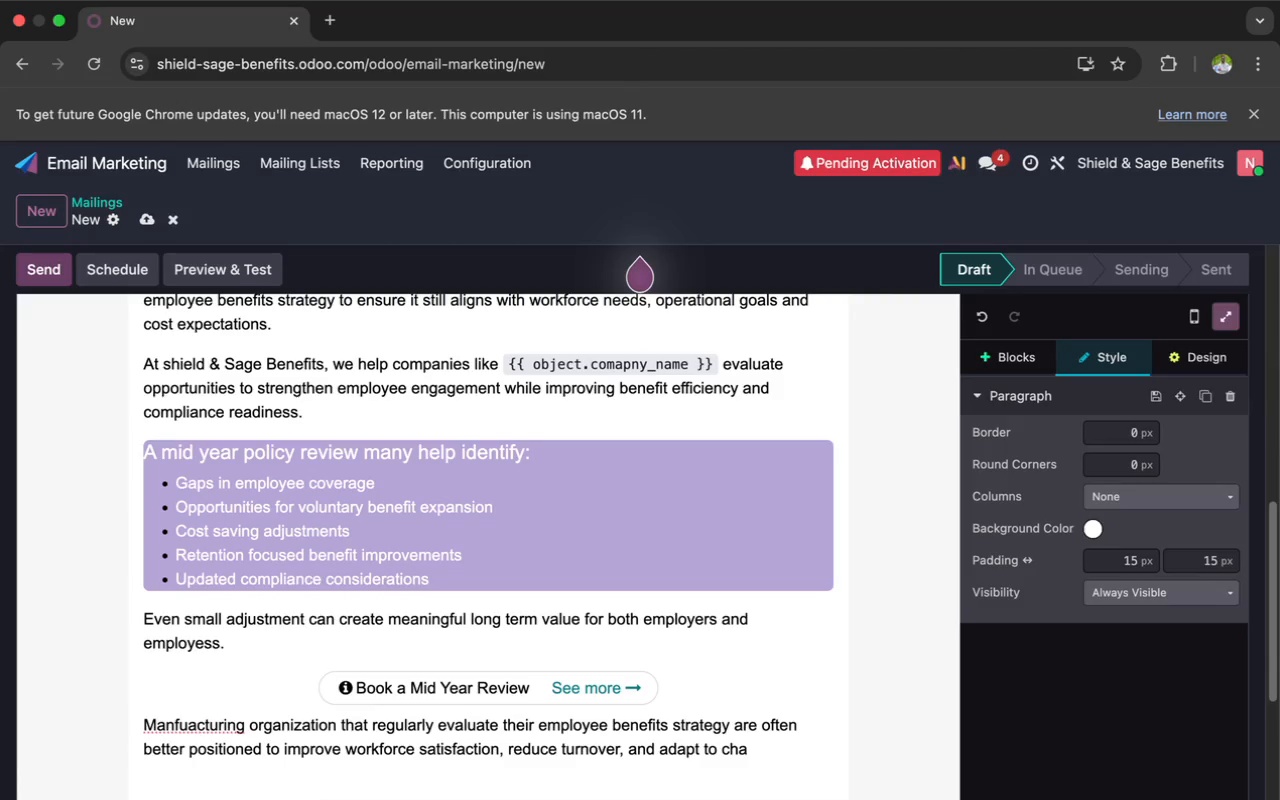 
type(ng)
 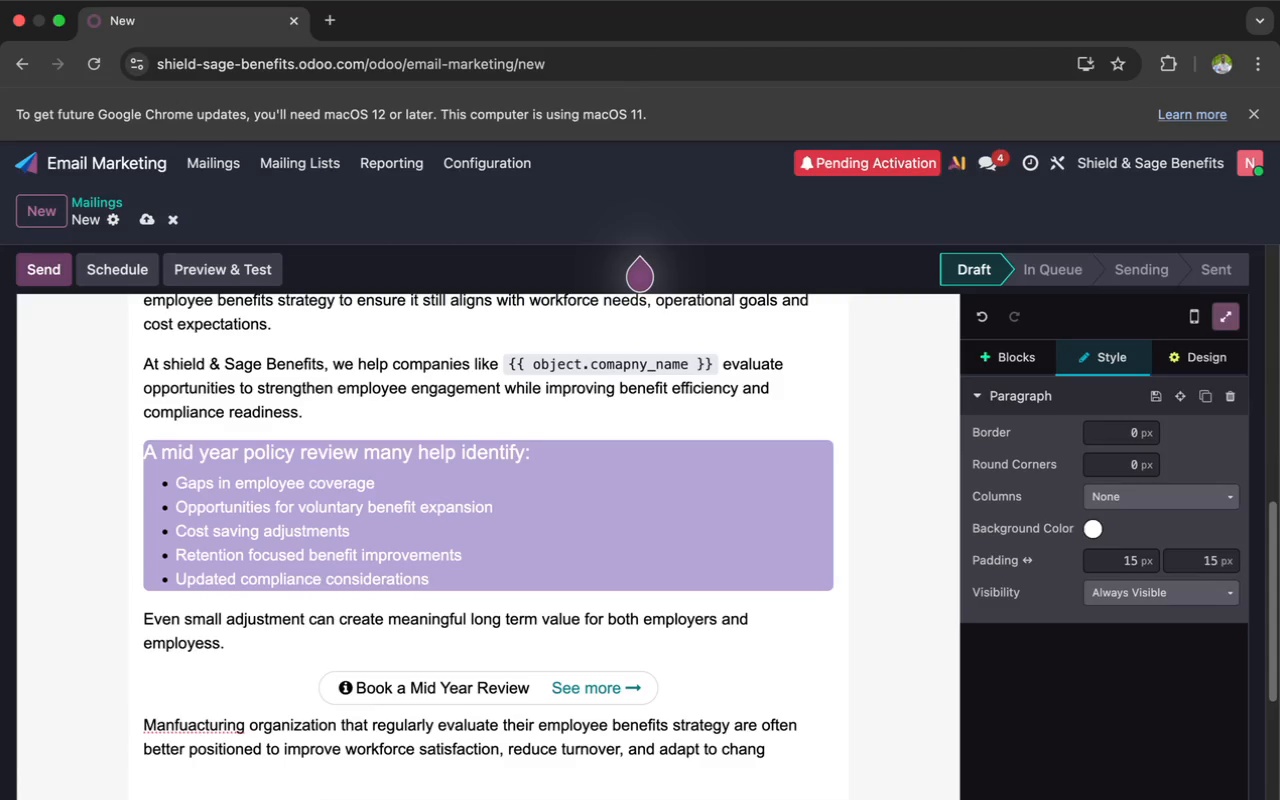 
wait(5.05)
 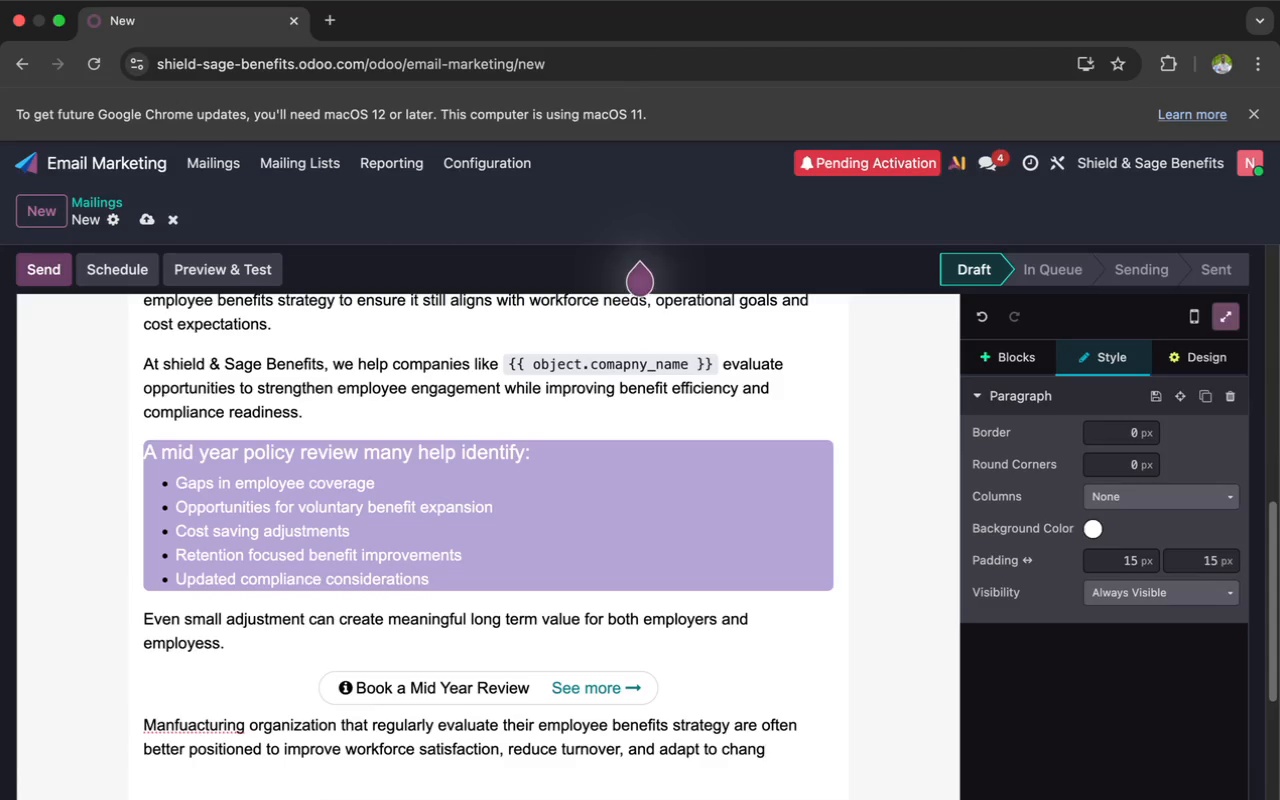 
type(ing operational demand)
 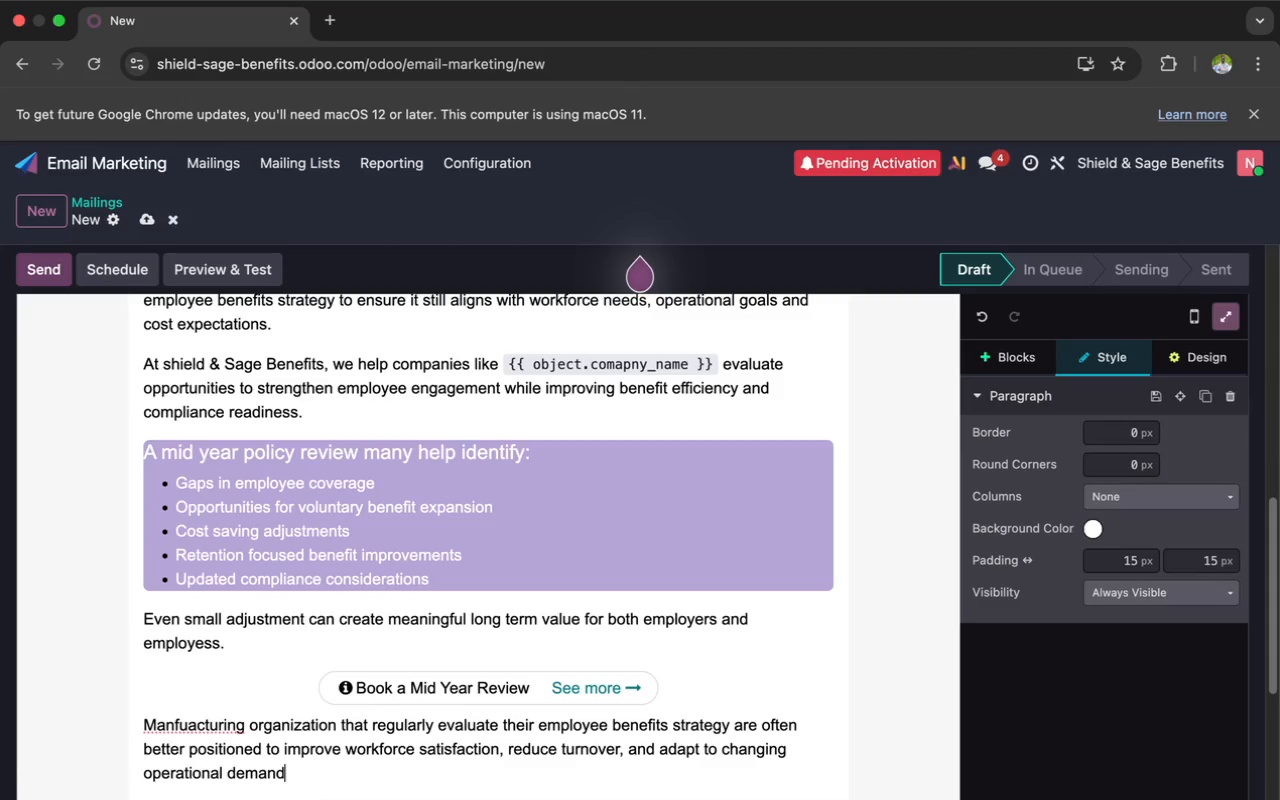 
key(S)
 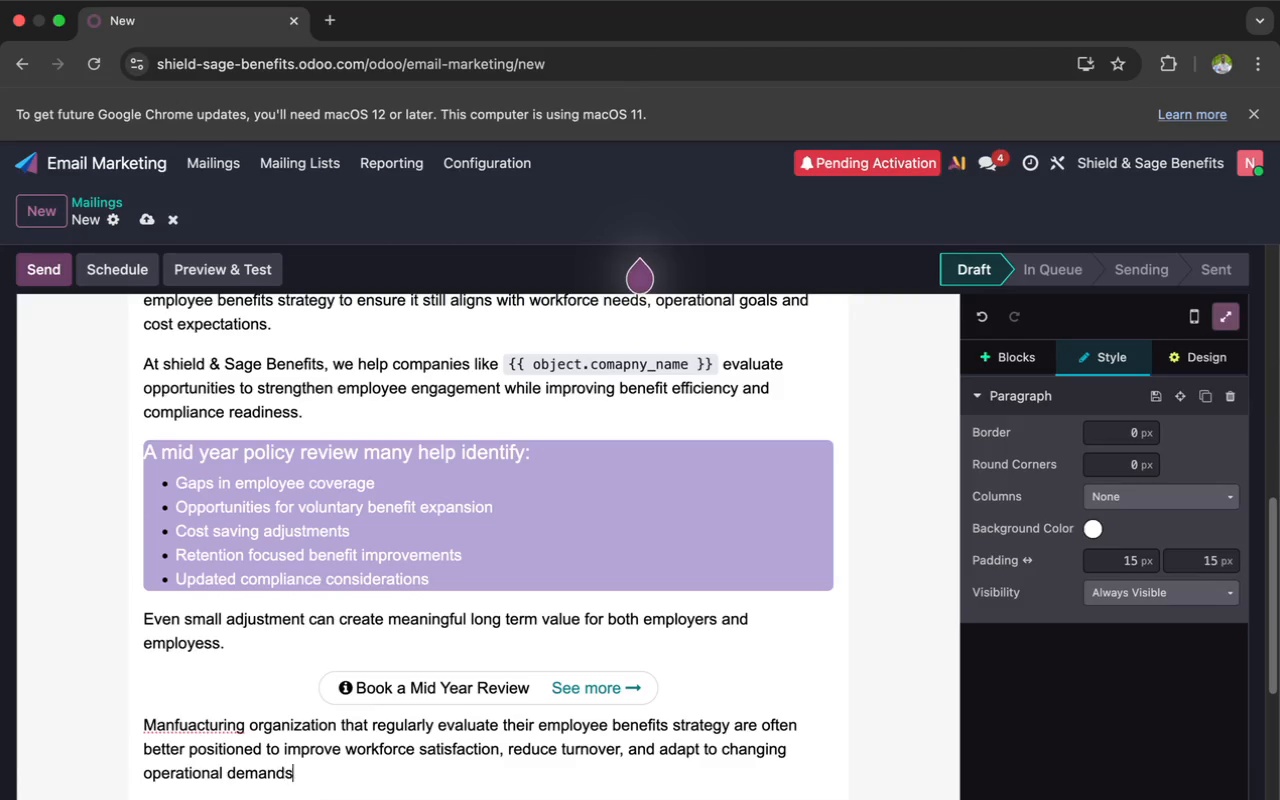 
key(Period)
 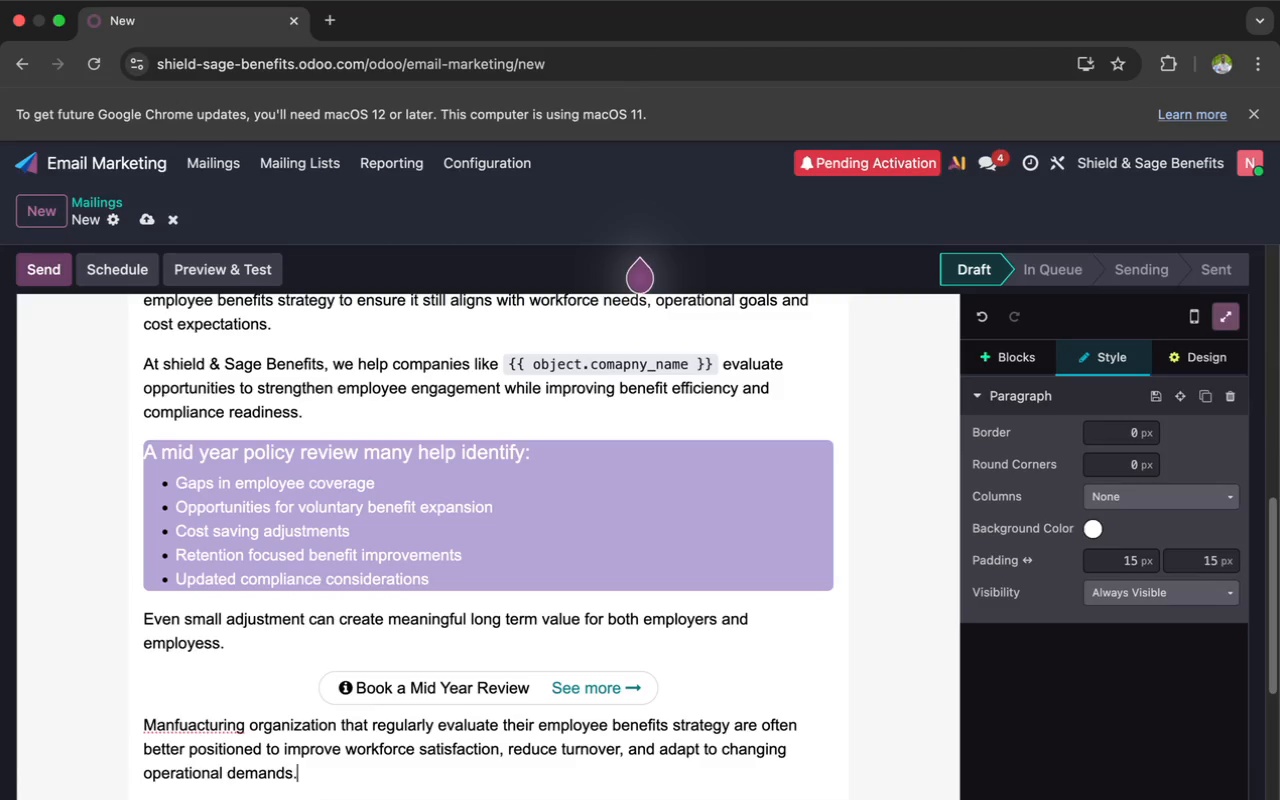 
scroll: coordinate [204, 723], scroll_direction: down, amount: 4.0
 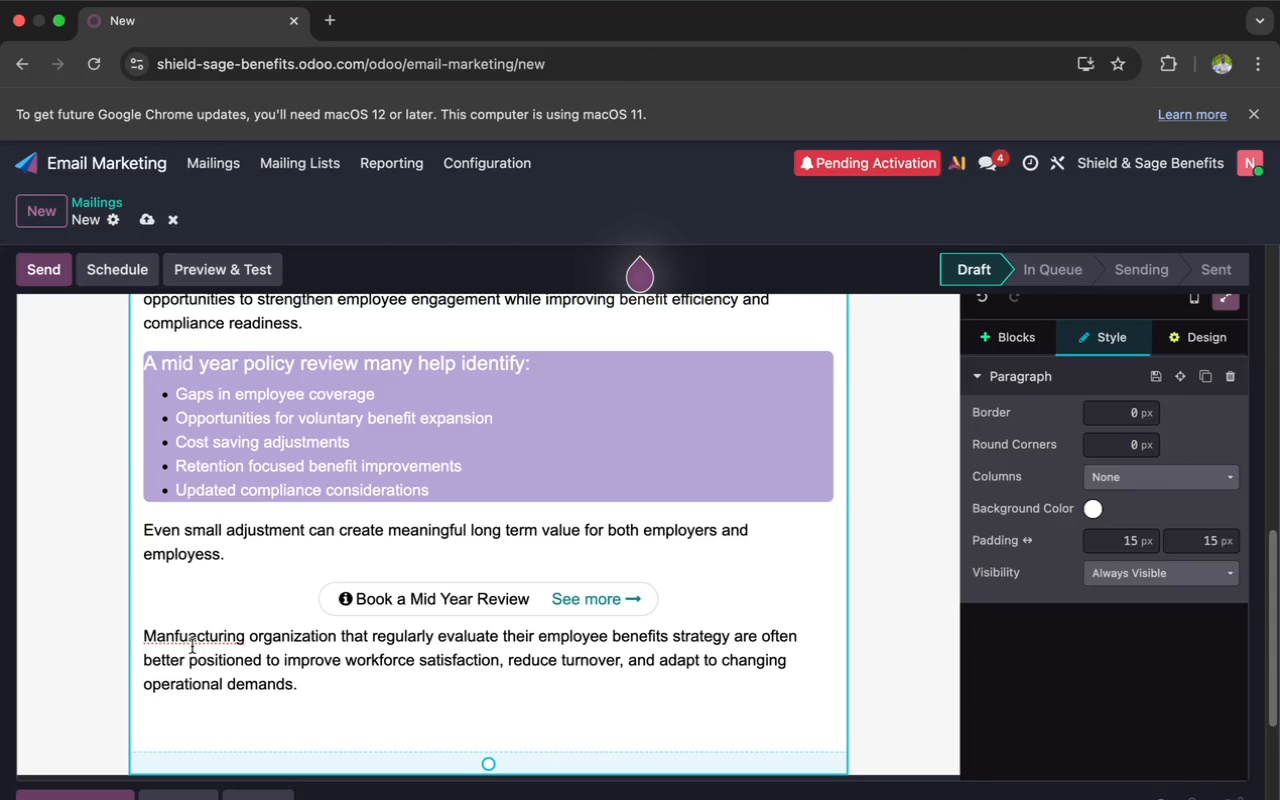 
left_click([188, 637])
 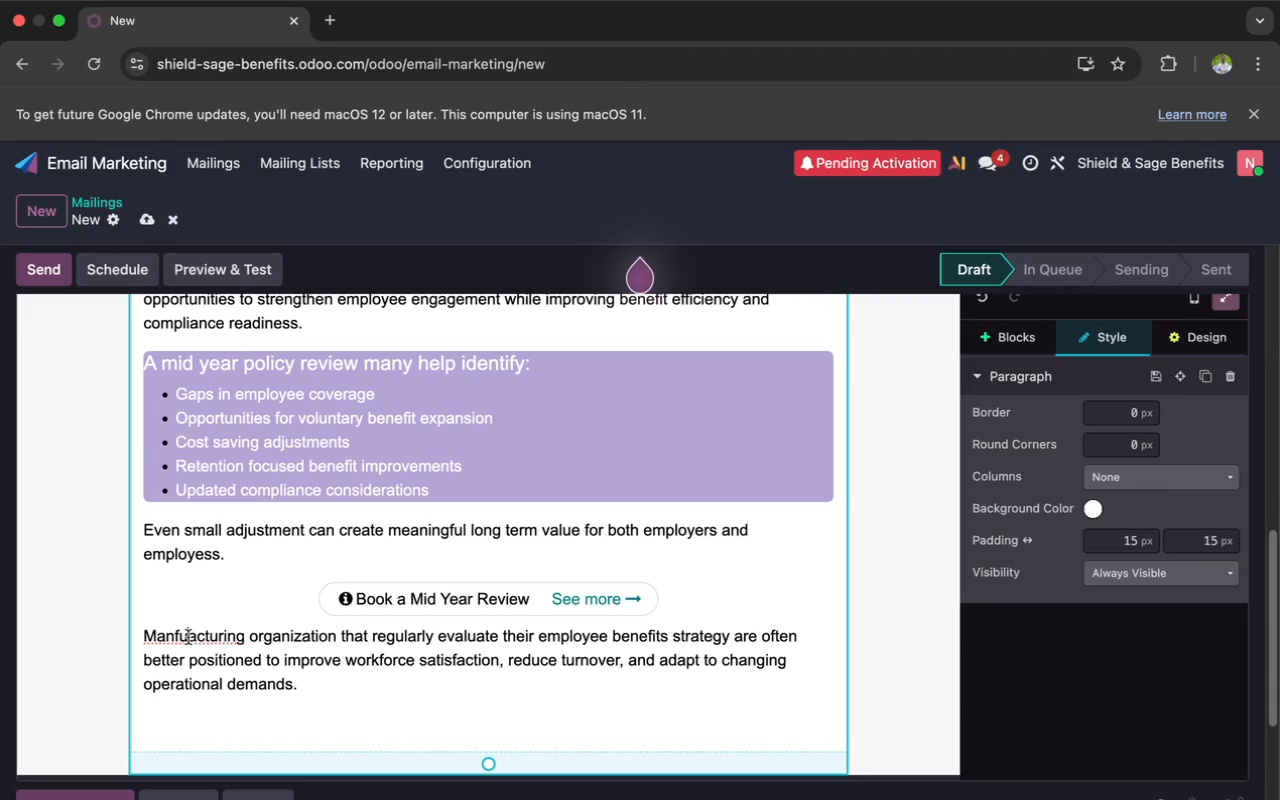 
key(Backspace)
key(Backspace)
type(uf)
 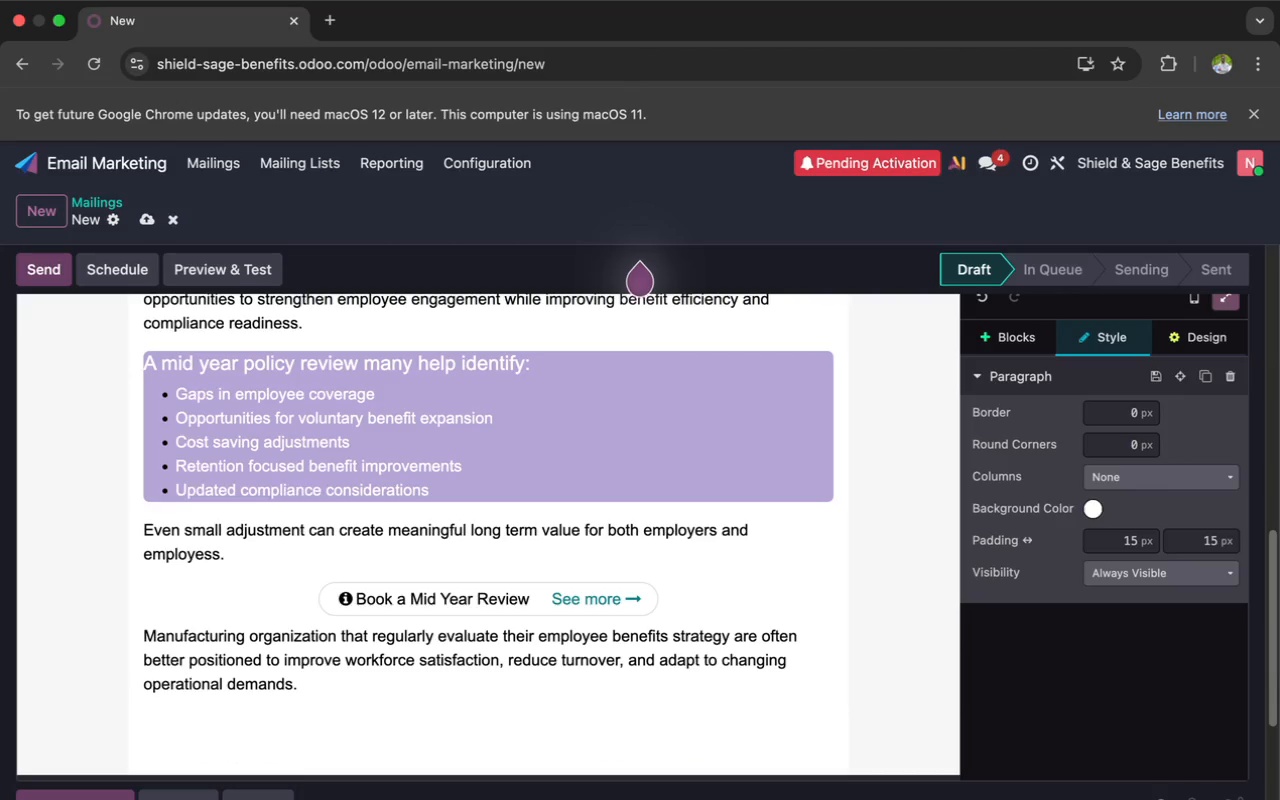 
scroll: coordinate [258, 594], scroll_direction: up, amount: 23.0
 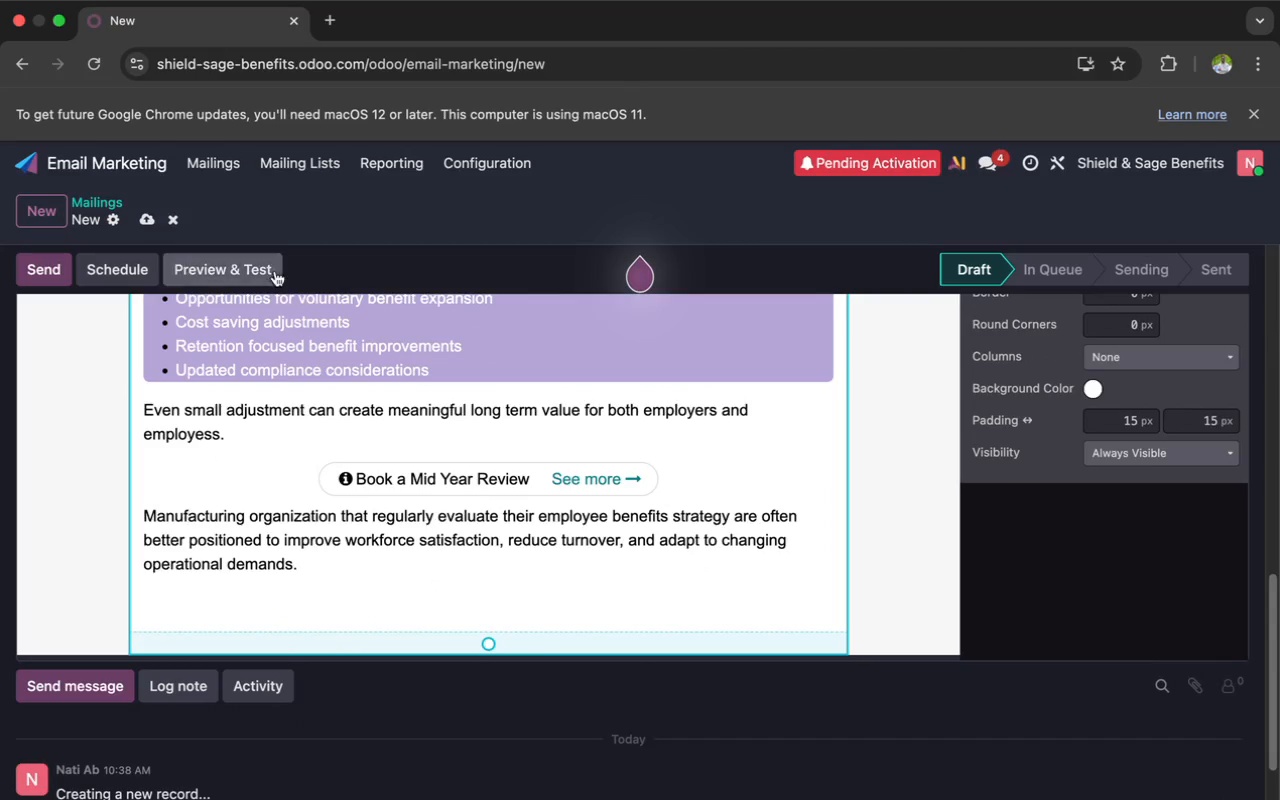 
left_click([91, 200])
 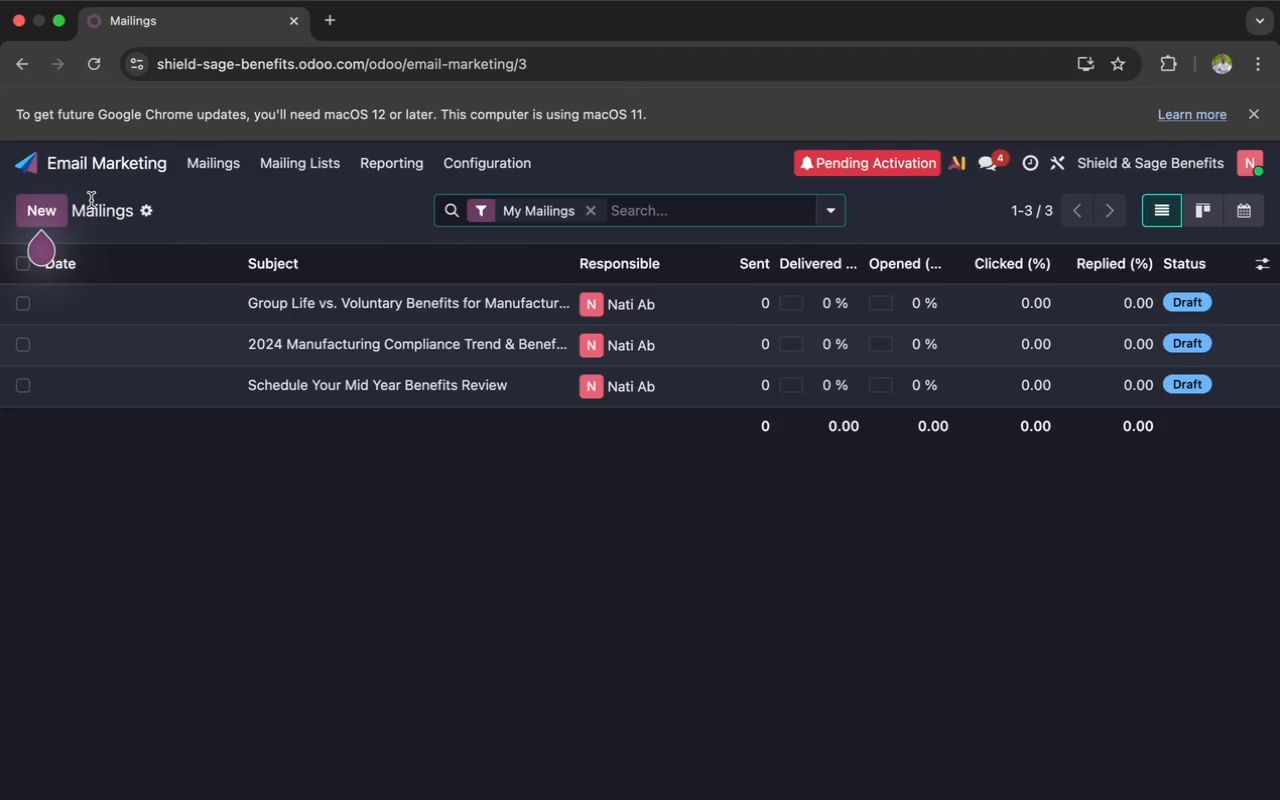 
wait(15.38)
 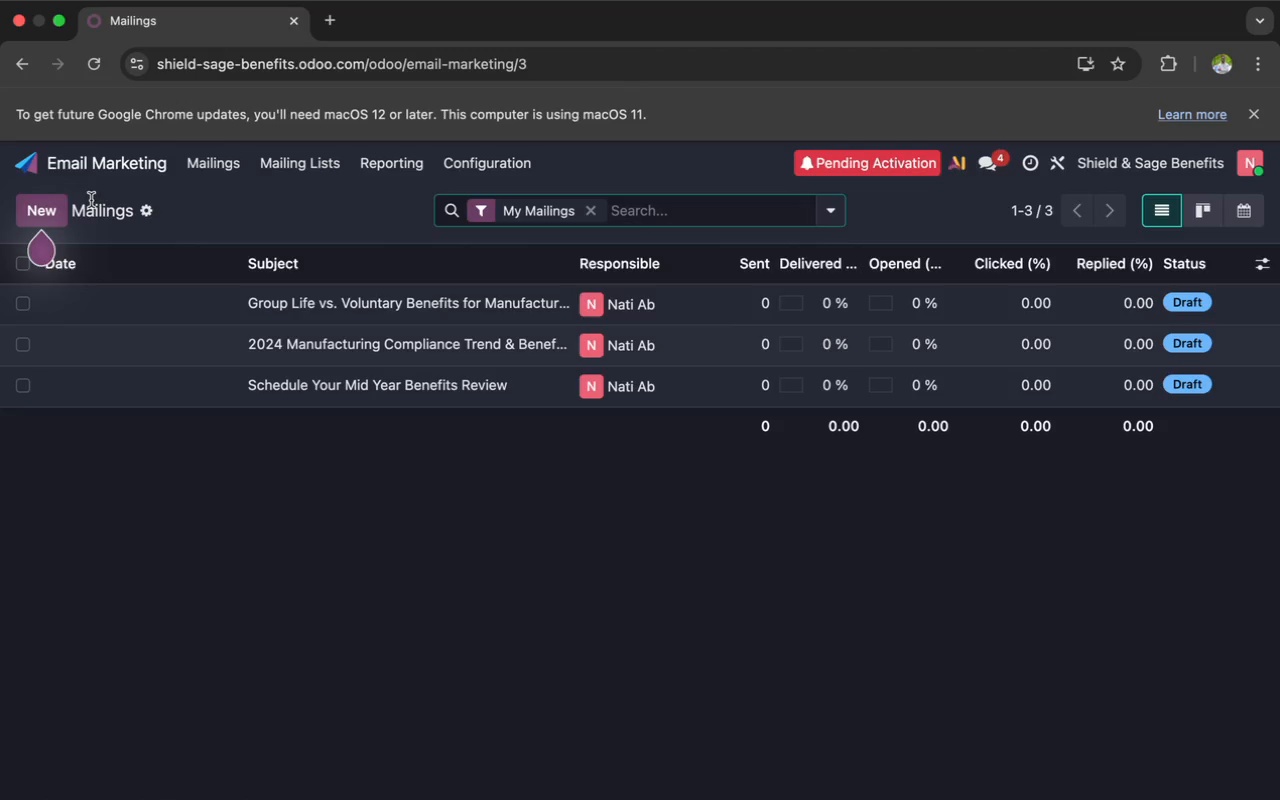 
left_click([263, 323])
 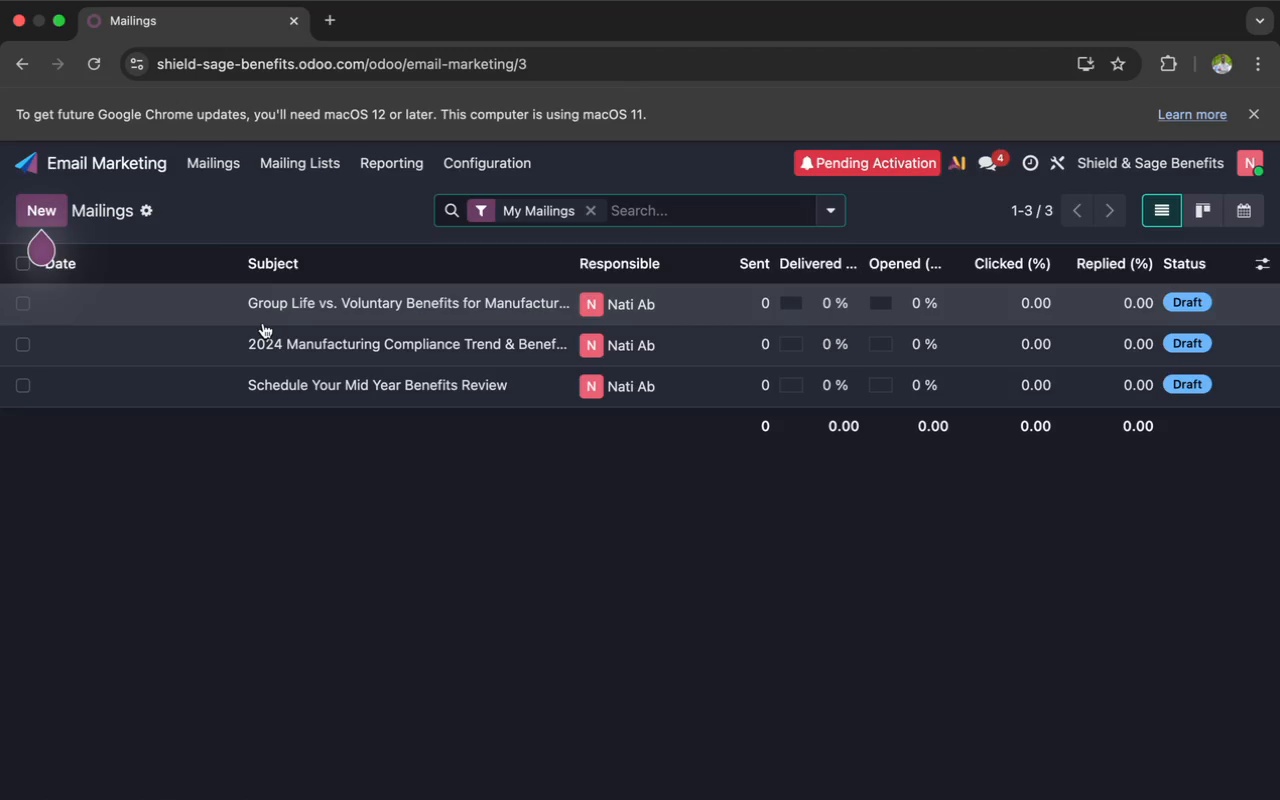 
mouse_move([263, 330])
 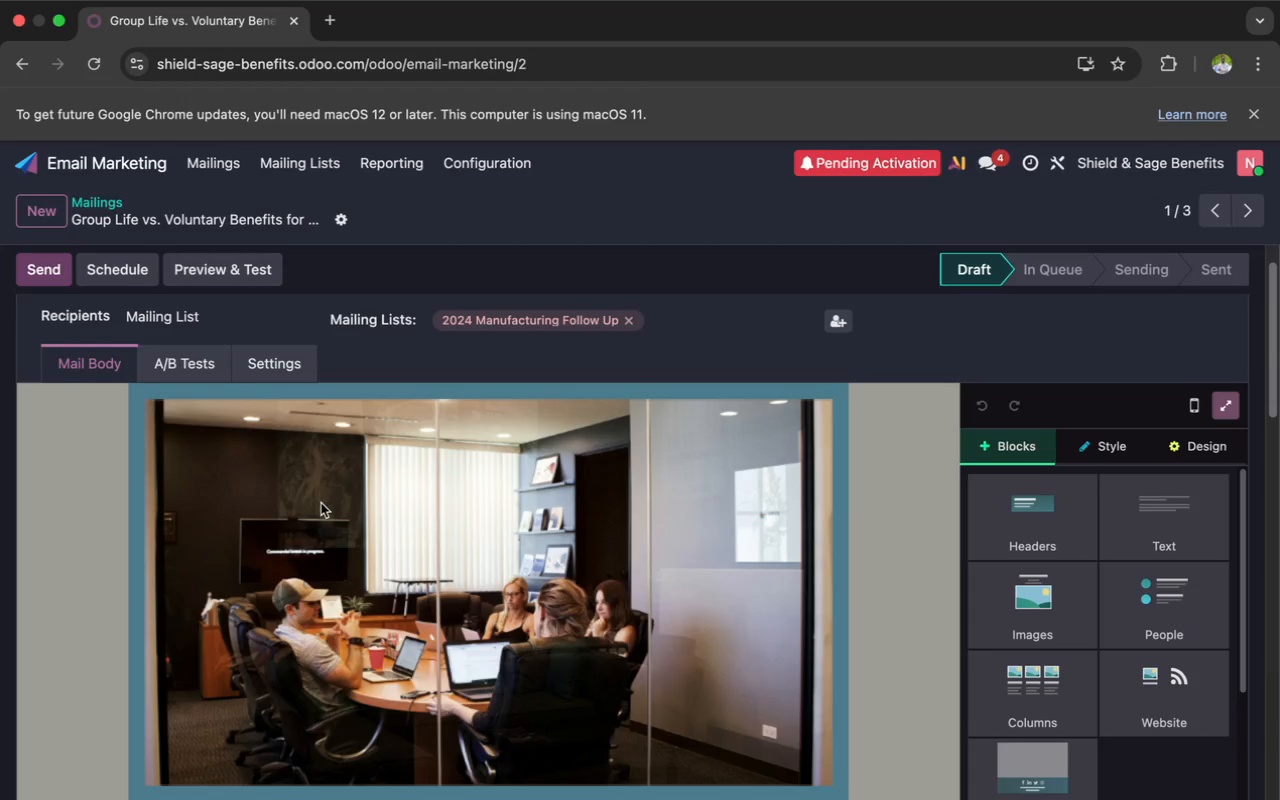 
scroll: coordinate [321, 503], scroll_direction: down, amount: 119.0
 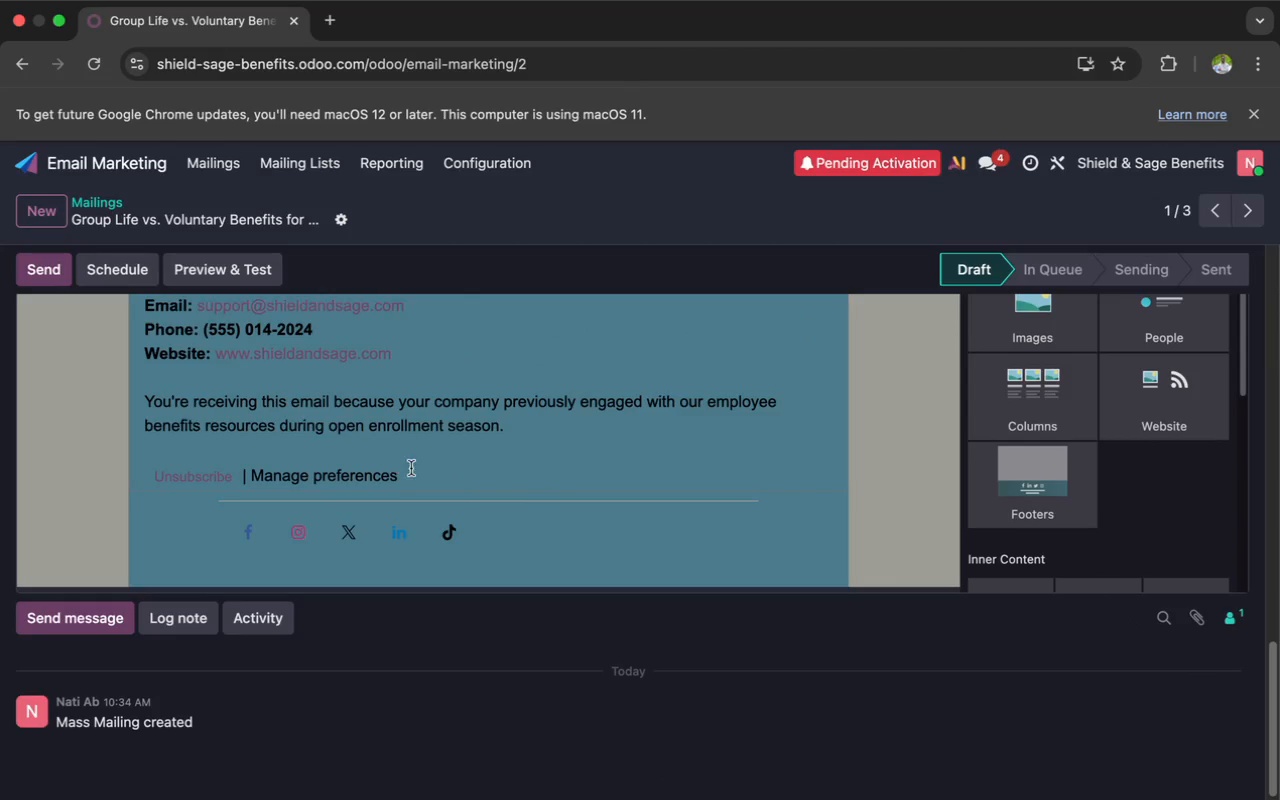 
scroll: coordinate [421, 472], scroll_direction: up, amount: 13.0
 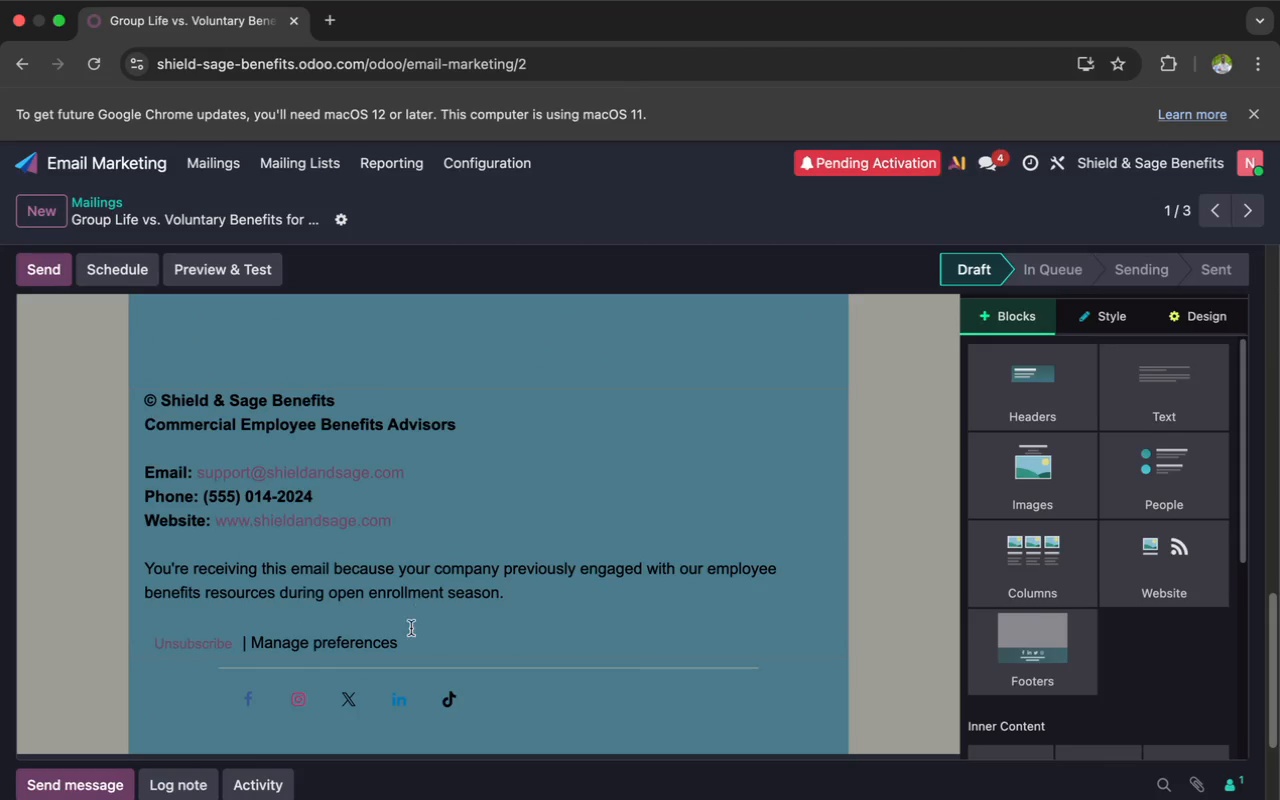 
left_click_drag(start_coordinate=[405, 646], to_coordinate=[142, 428])
 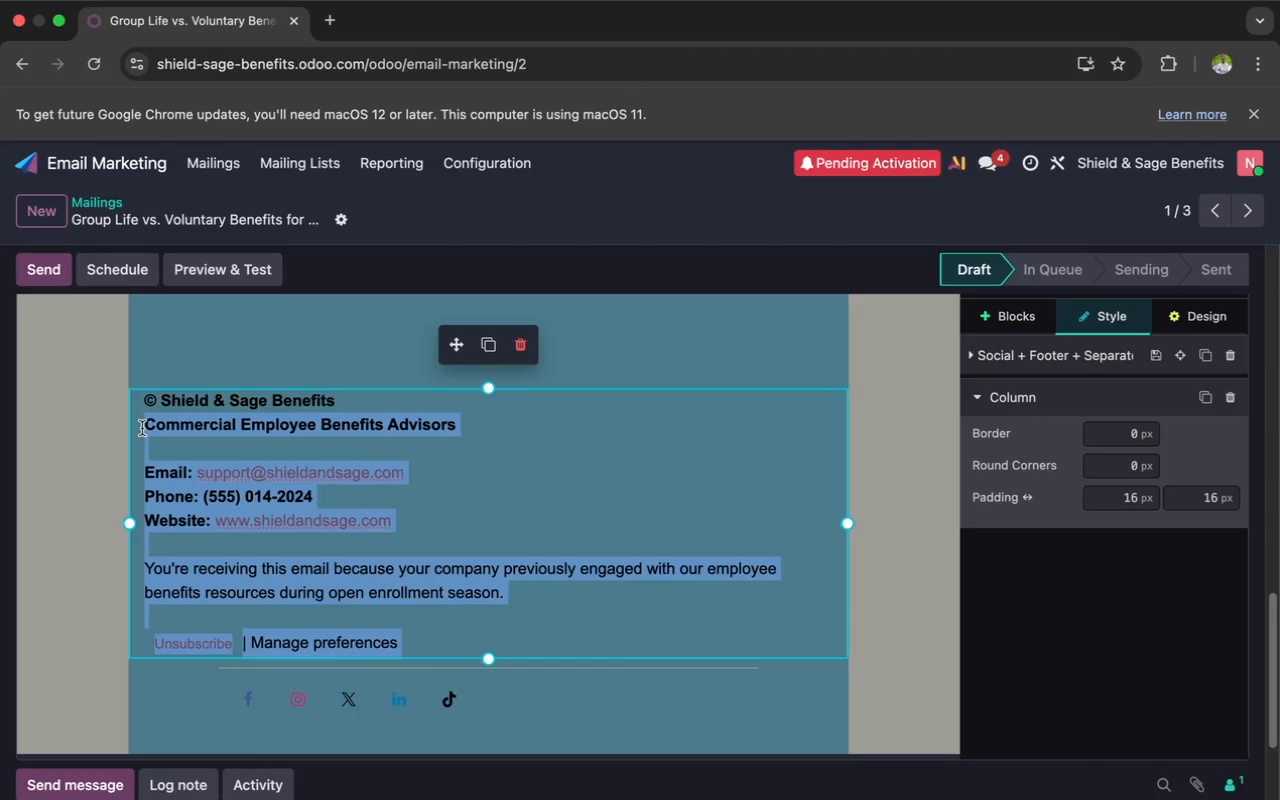 
key(Meta+CommandLeft)
 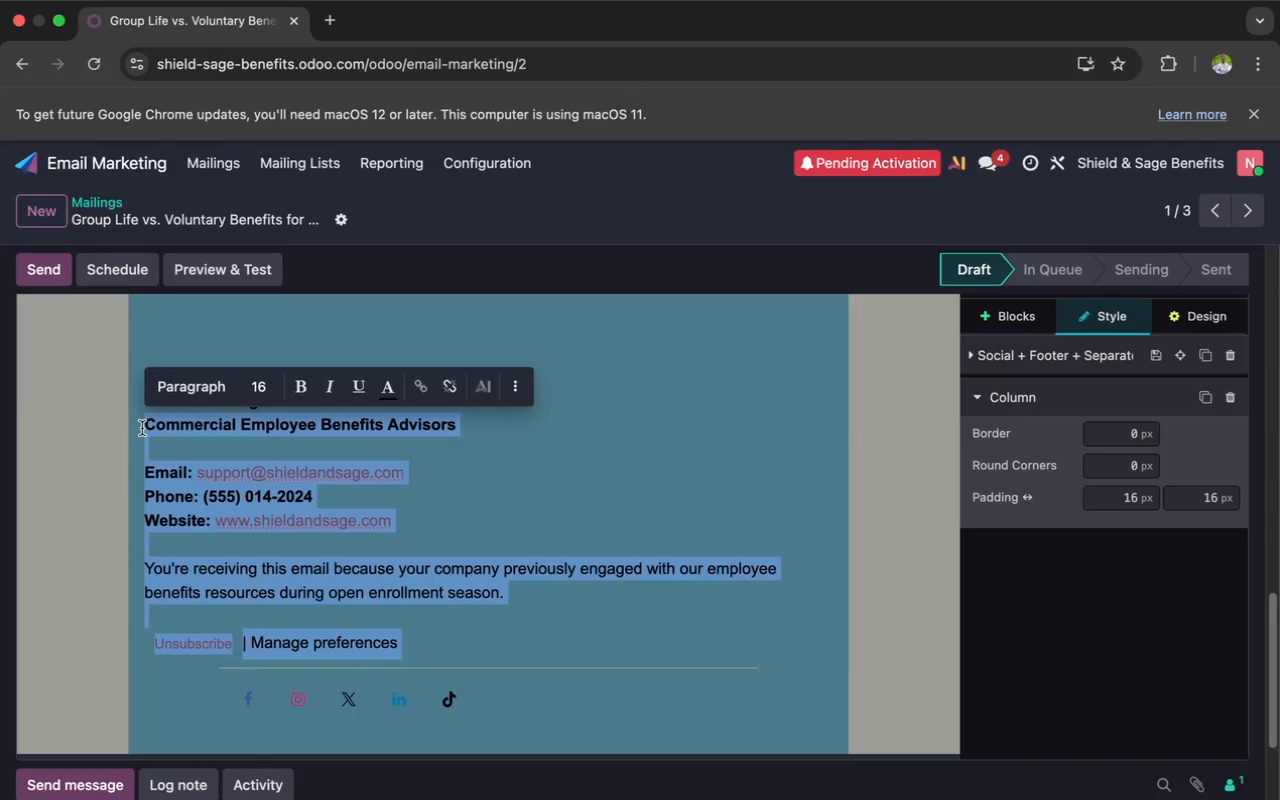 
key(Meta+C)
 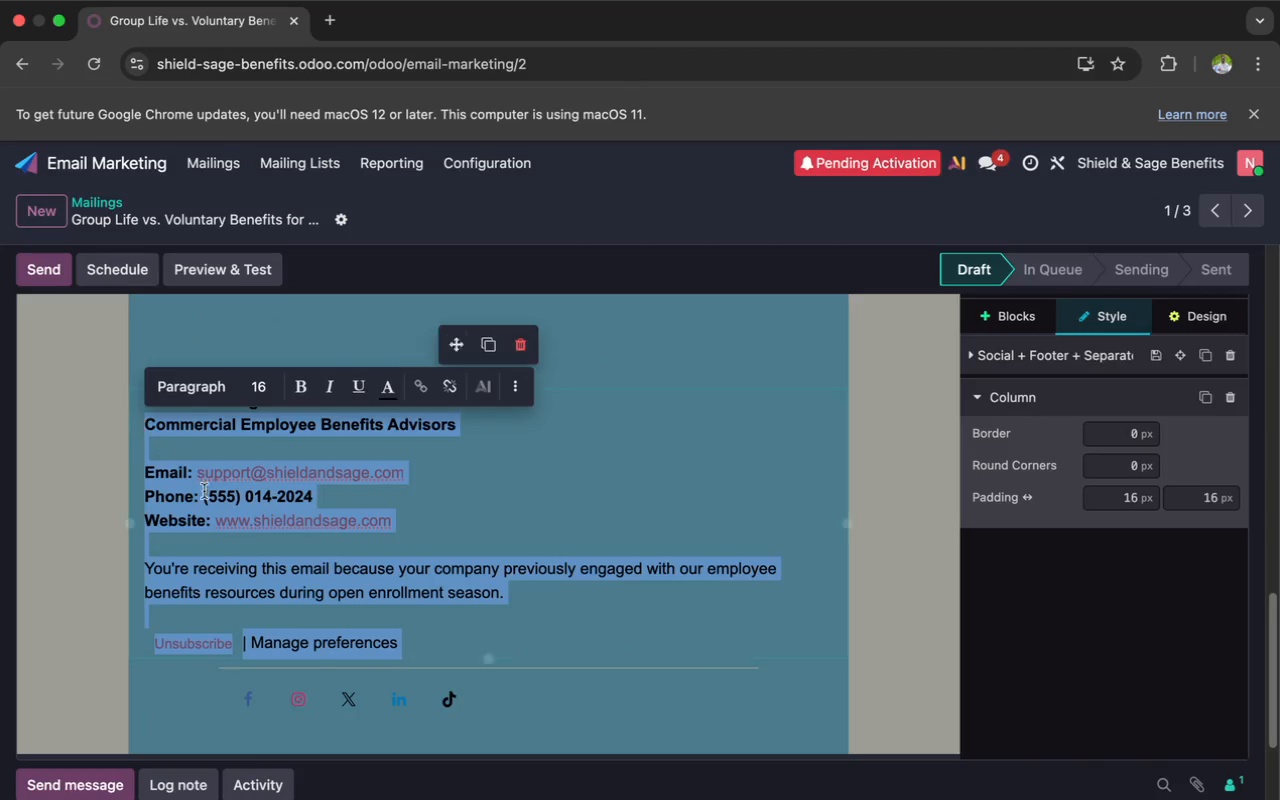 
scroll: coordinate [247, 541], scroll_direction: up, amount: 35.0
 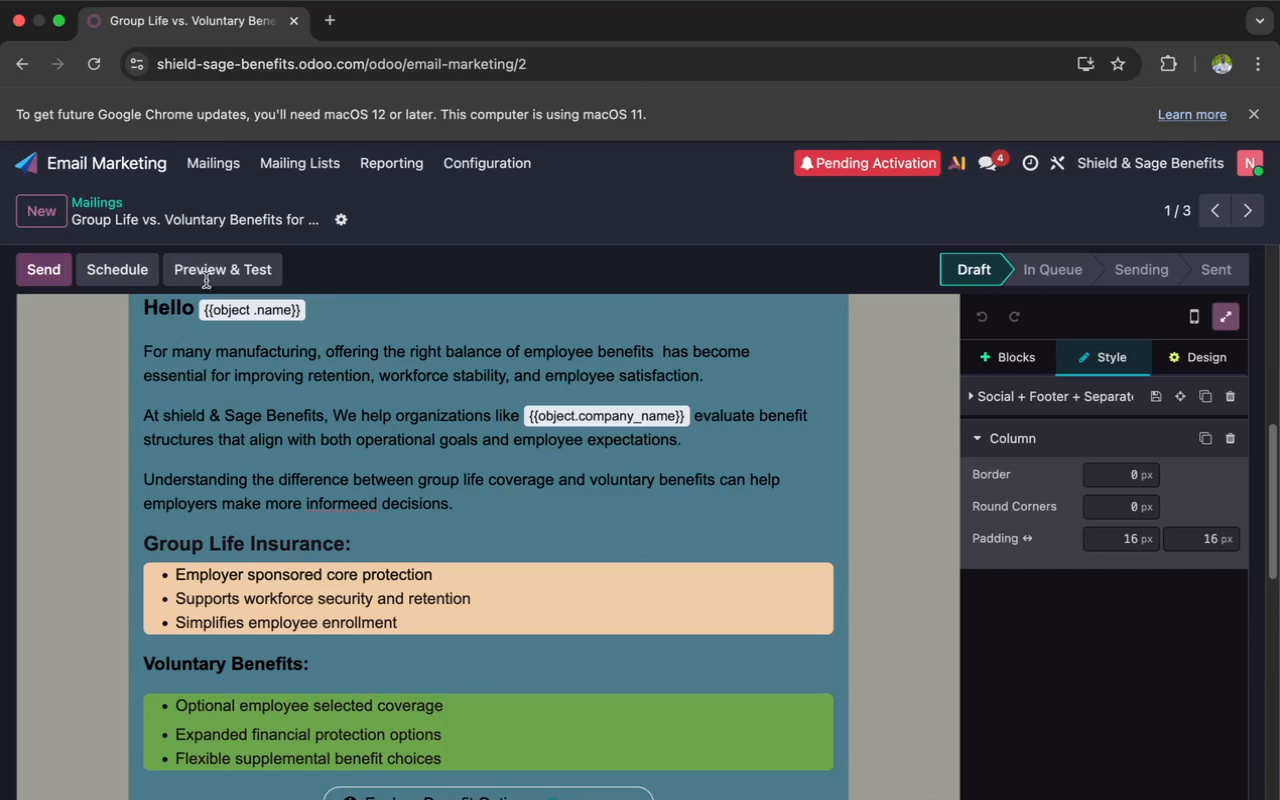 
left_click([224, 168])
 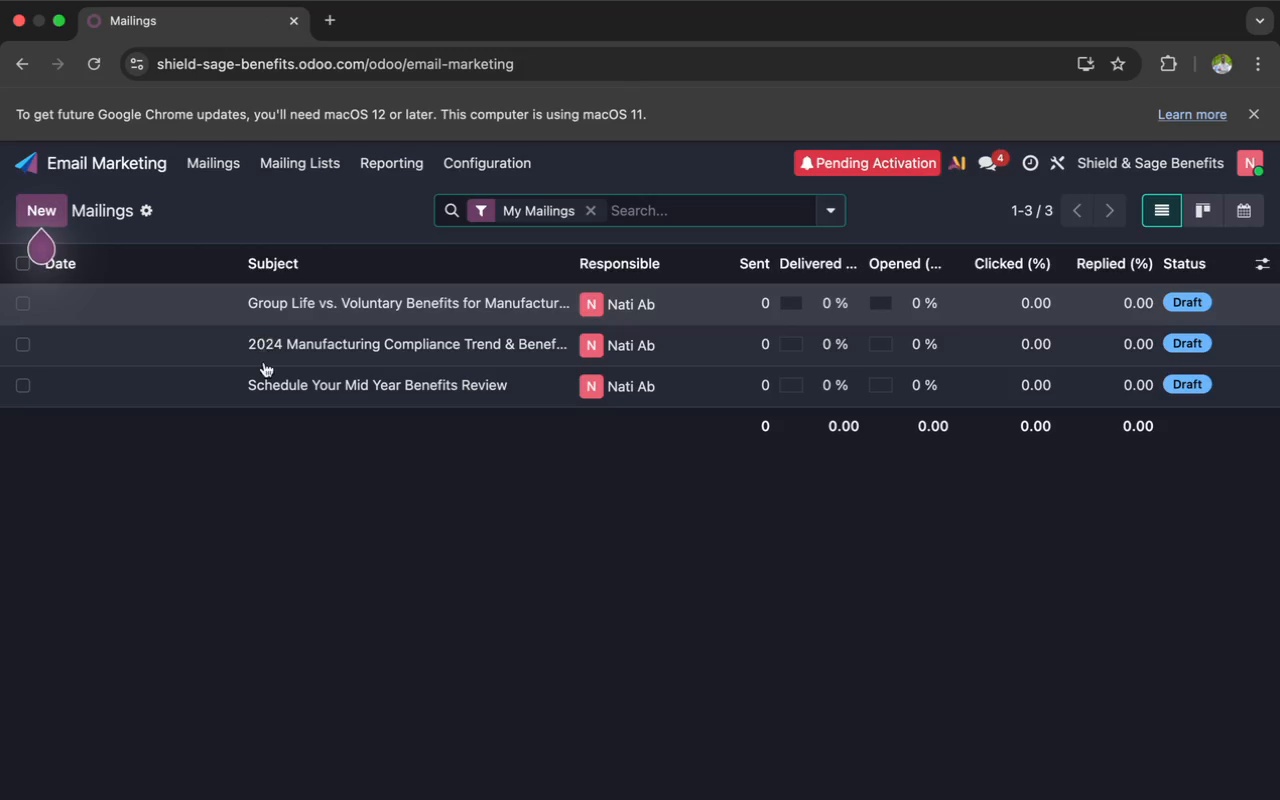 
left_click([264, 380])
 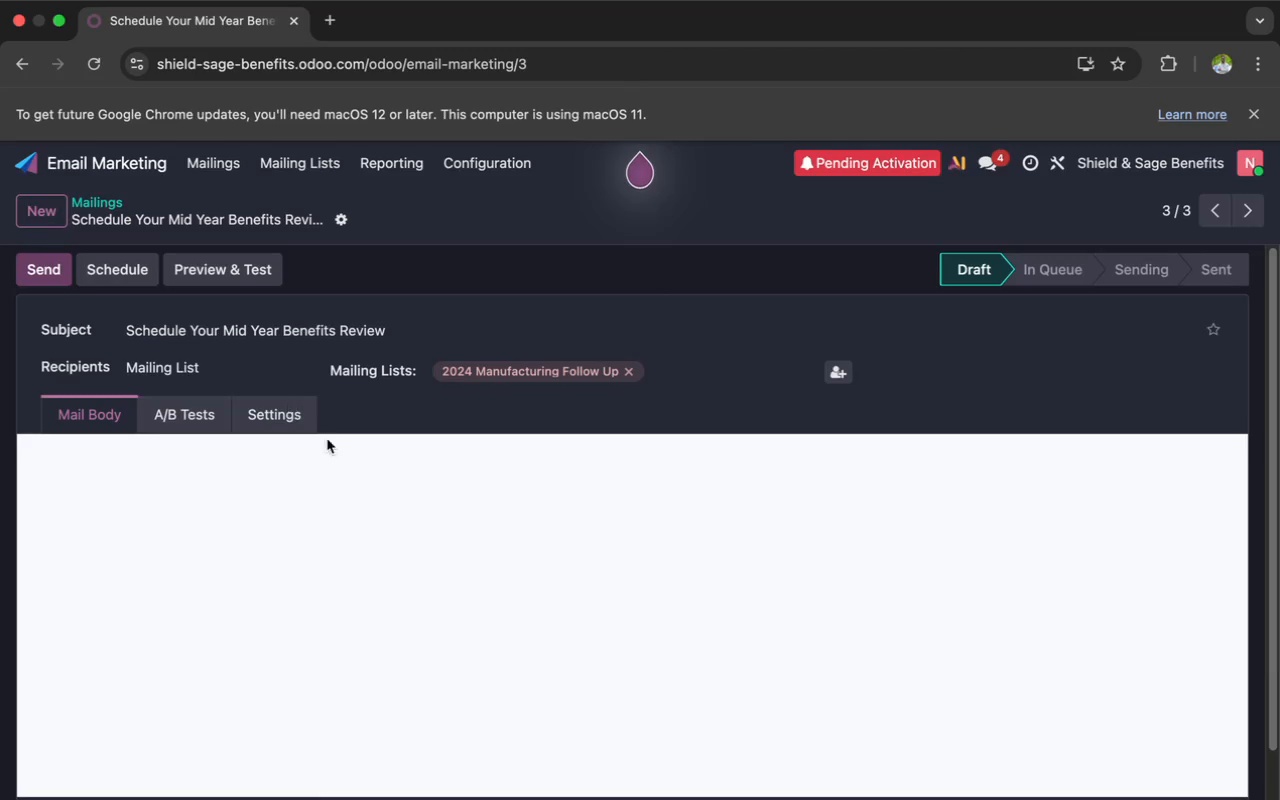 
scroll: coordinate [398, 511], scroll_direction: down, amount: 116.0
 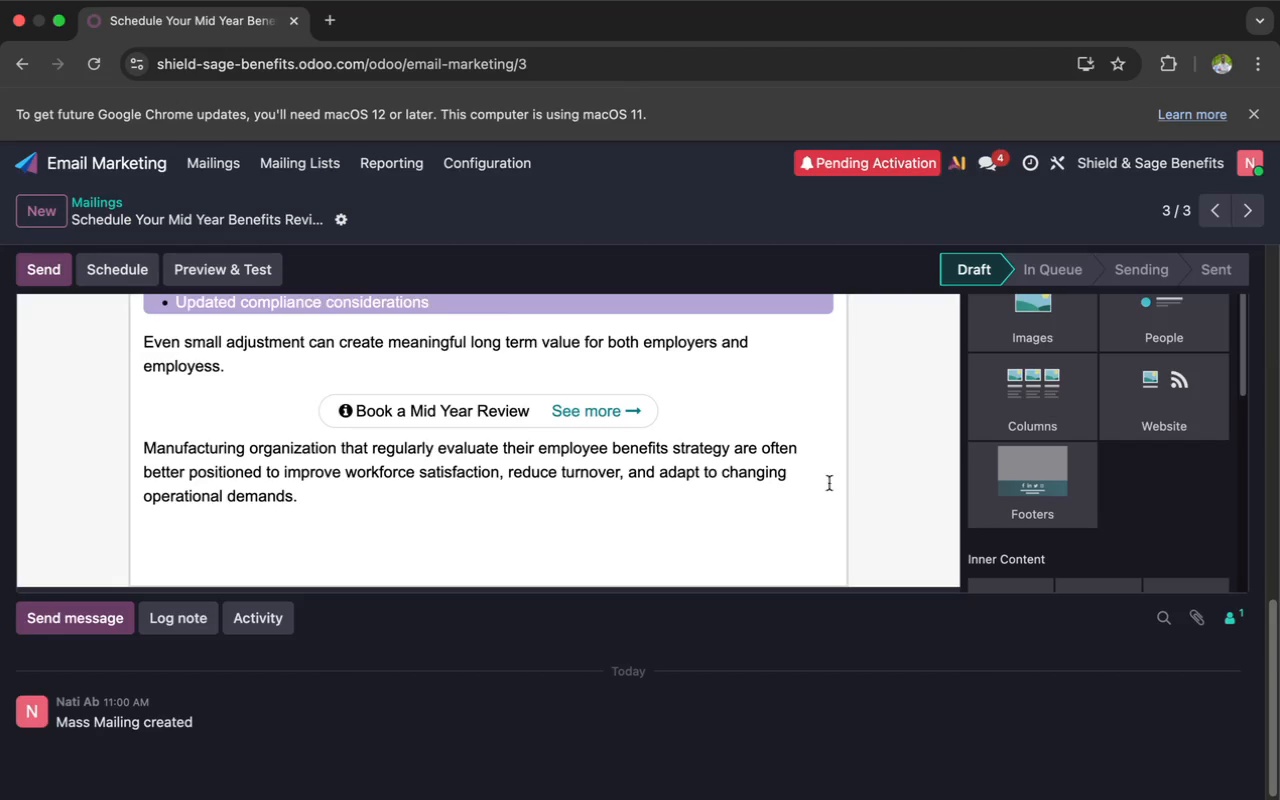 
left_click([1016, 478])
 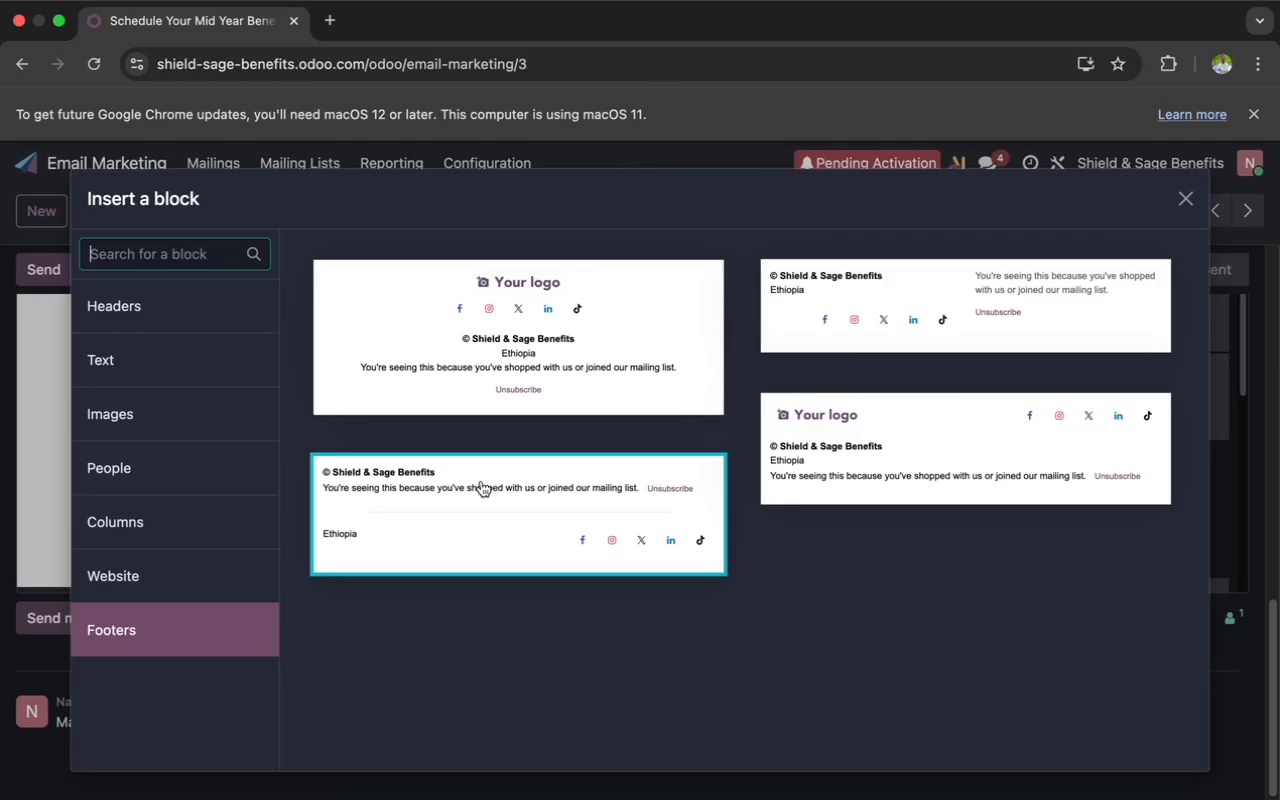 
left_click([470, 490])
 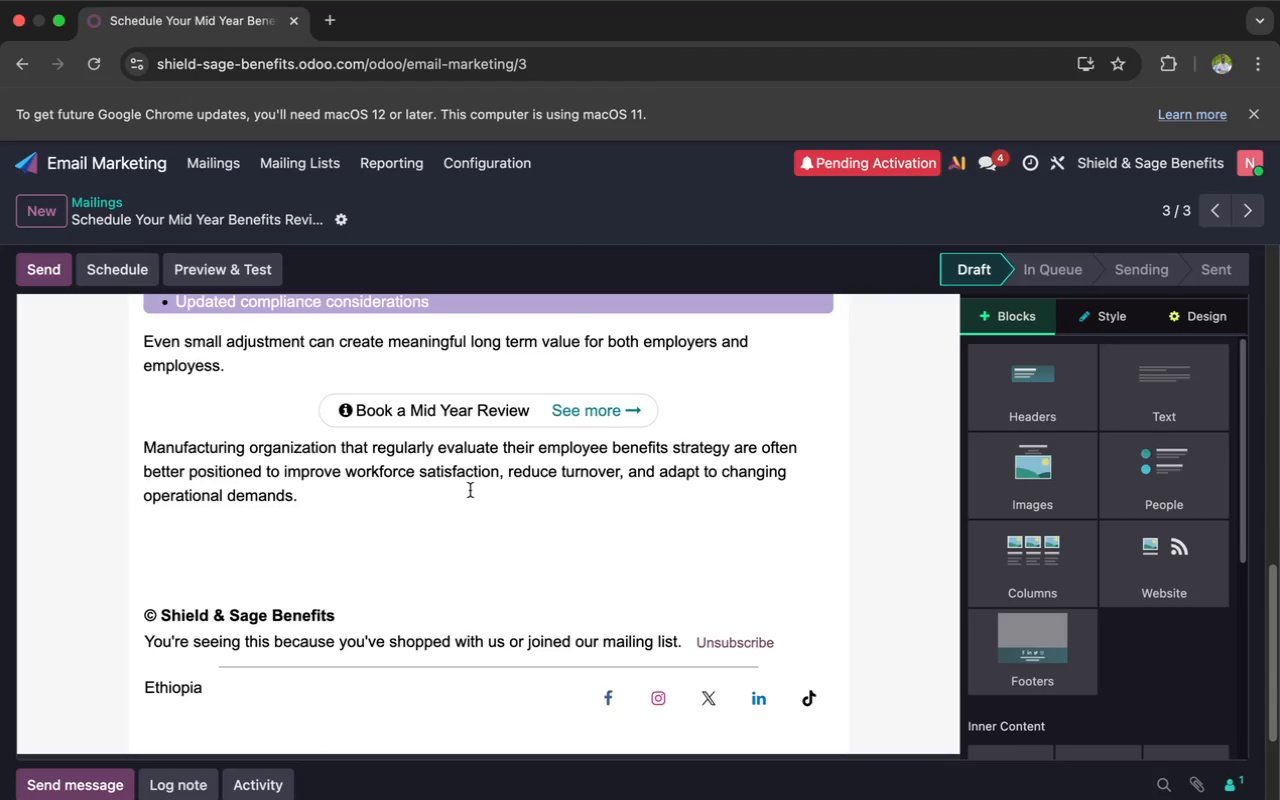 
scroll: coordinate [470, 490], scroll_direction: down, amount: 1.0
 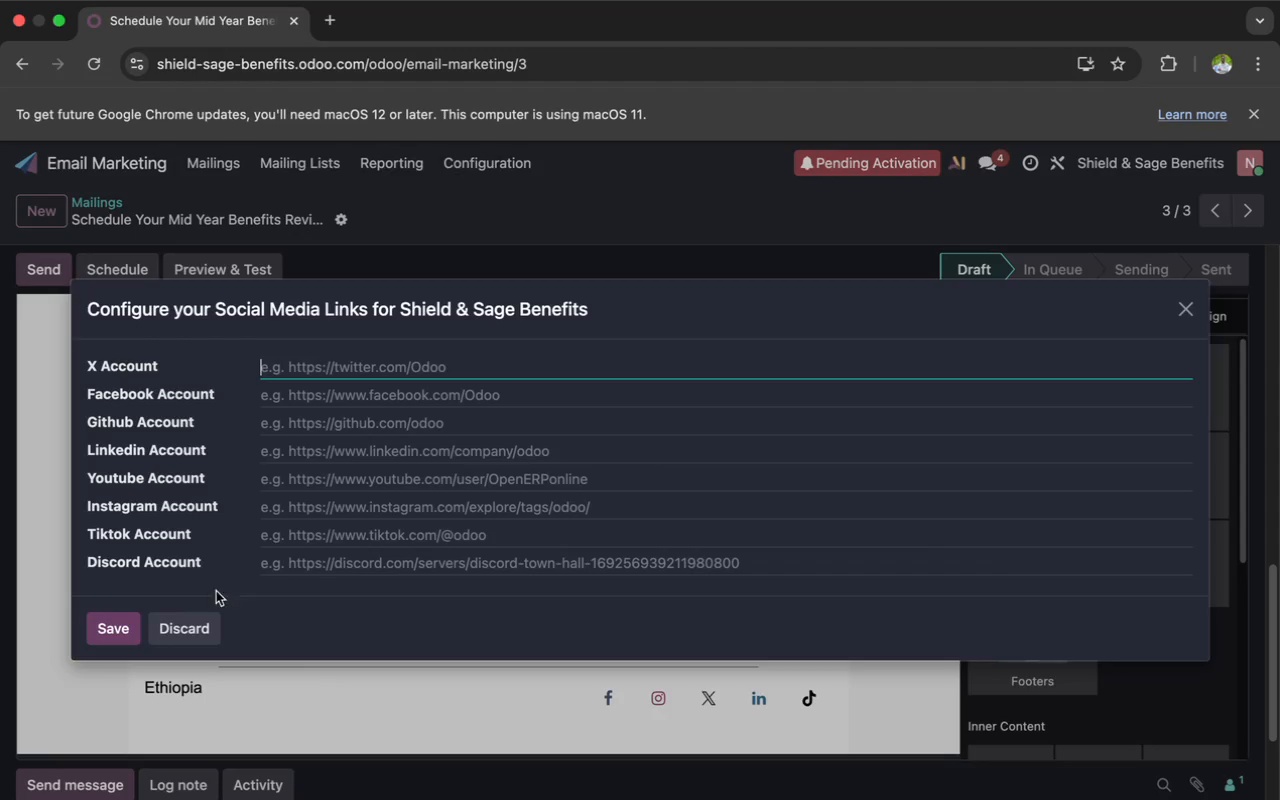 
left_click([186, 628])
 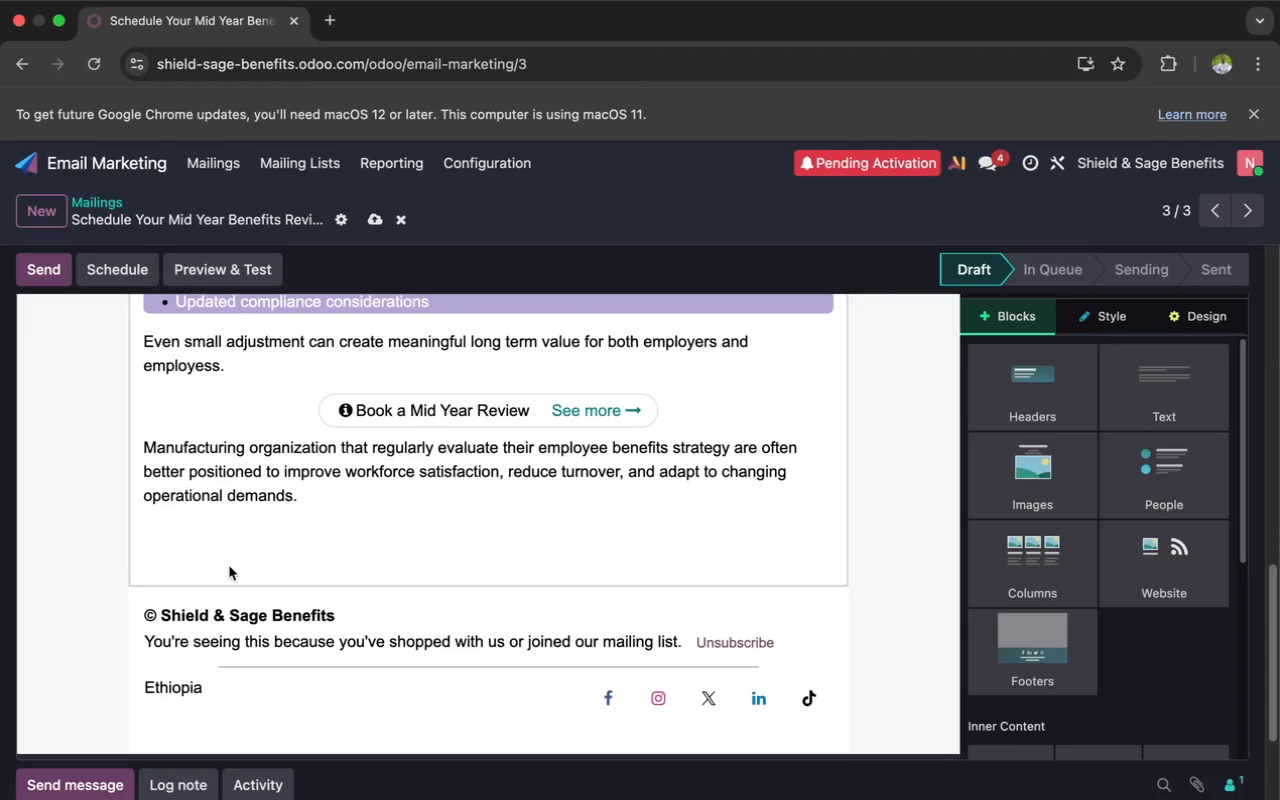 
left_click([217, 564])
 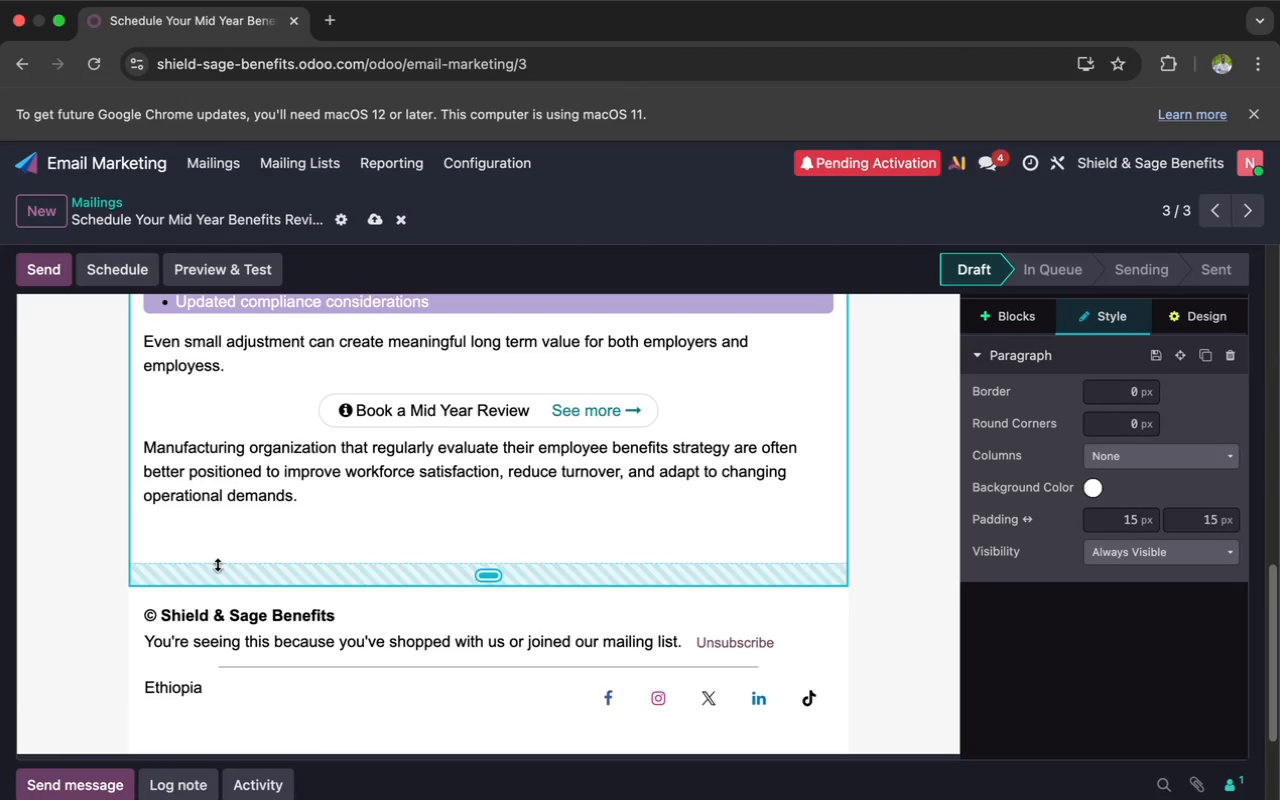 
left_click([197, 540])
 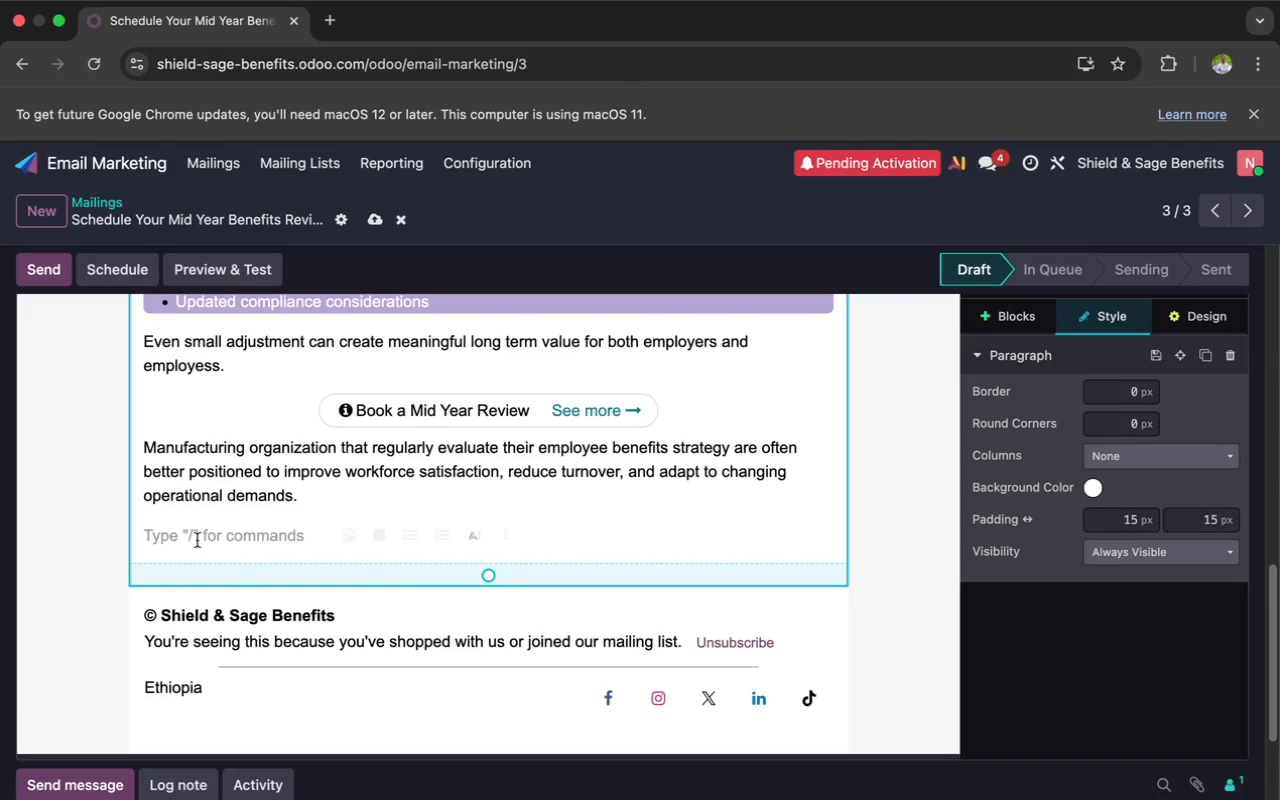 
key(Backspace)
 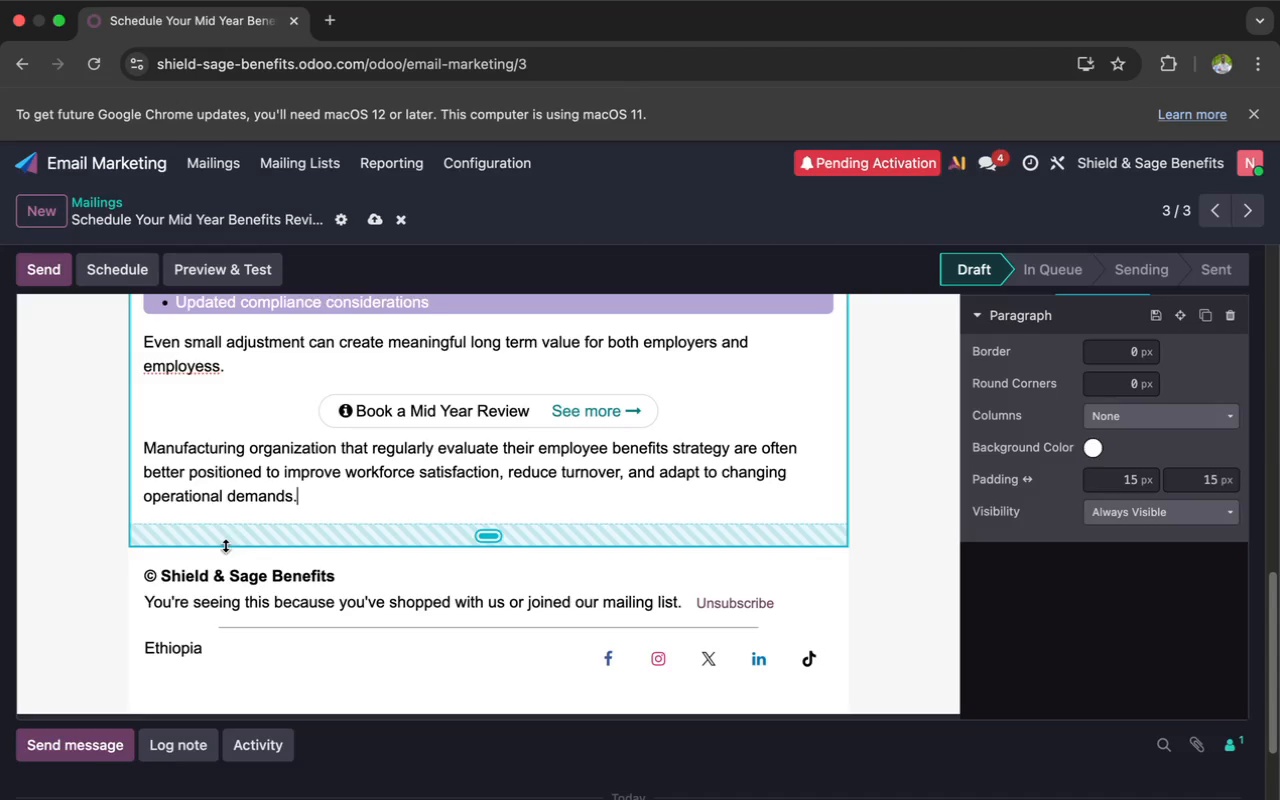 
left_click_drag(start_coordinate=[486, 542], to_coordinate=[483, 521])
 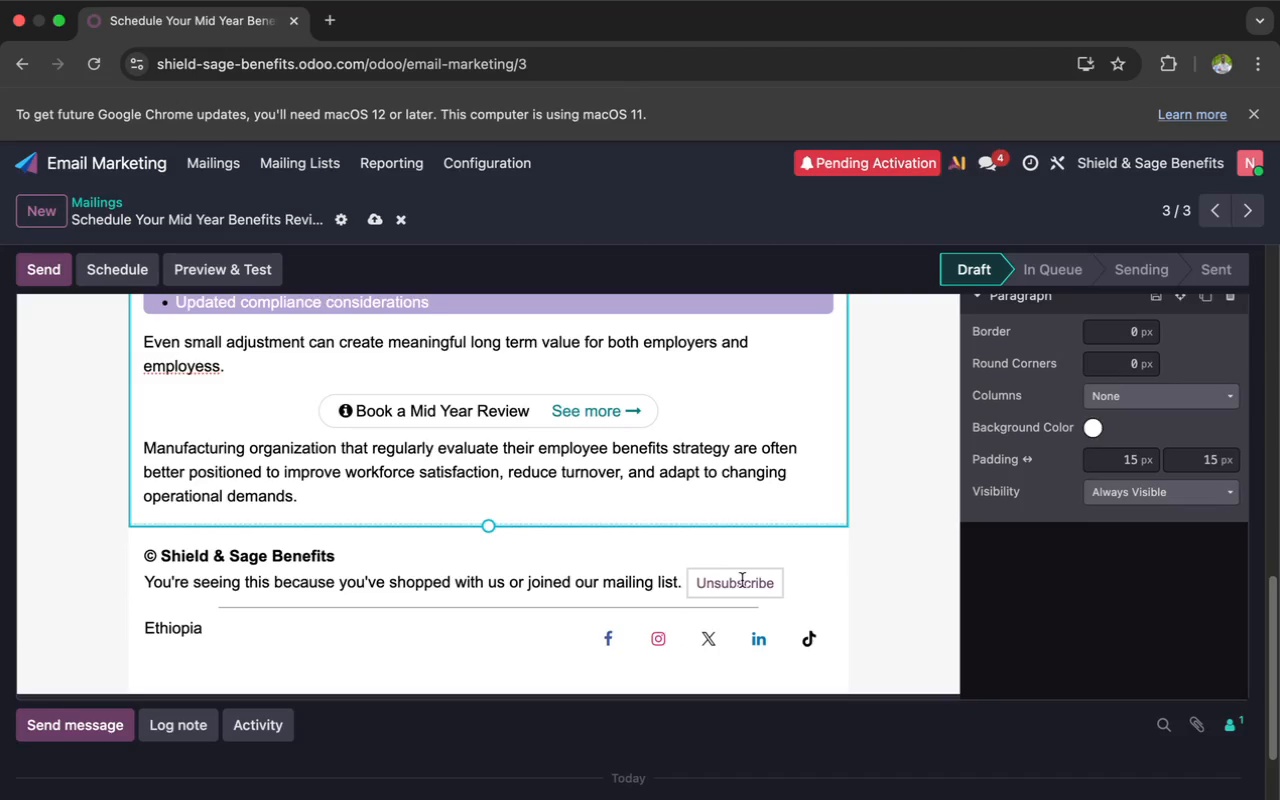 
left_click_drag(start_coordinate=[799, 585], to_coordinate=[143, 575])
 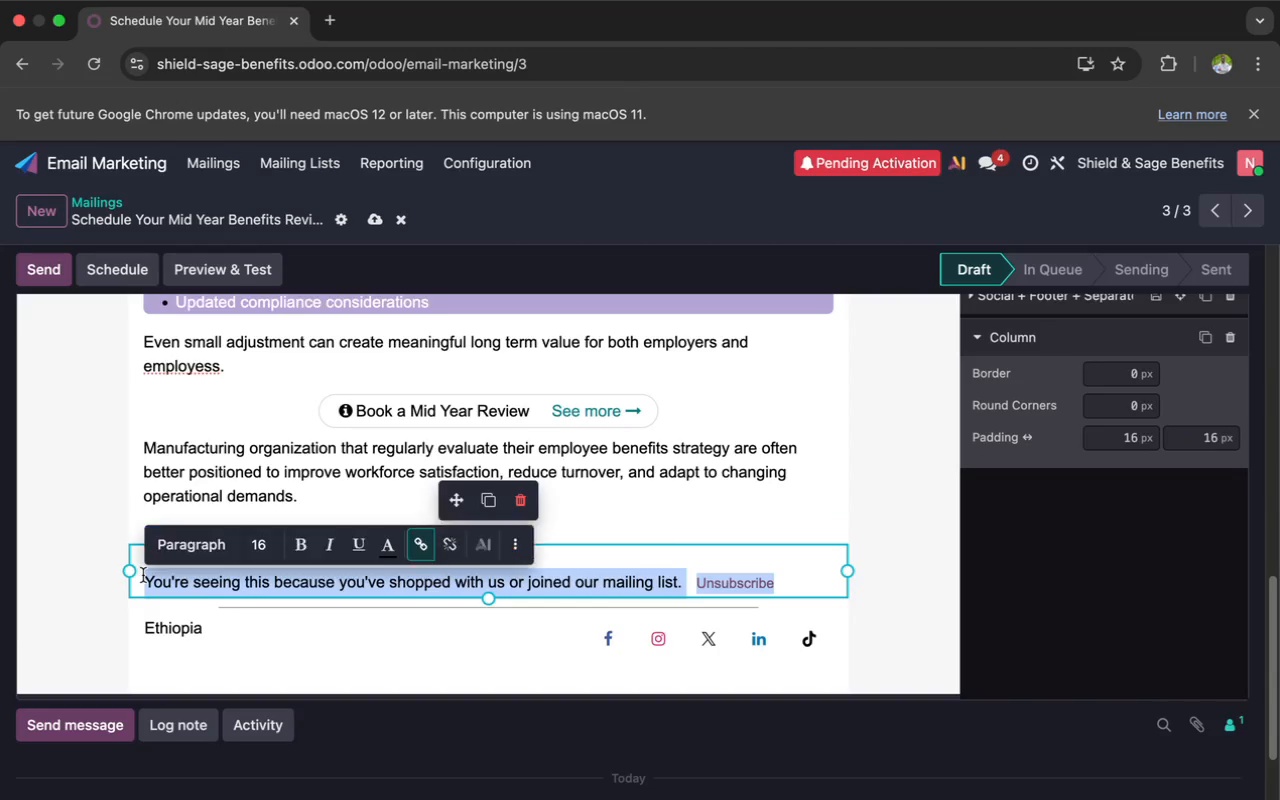 
key(Meta+CommandLeft)
 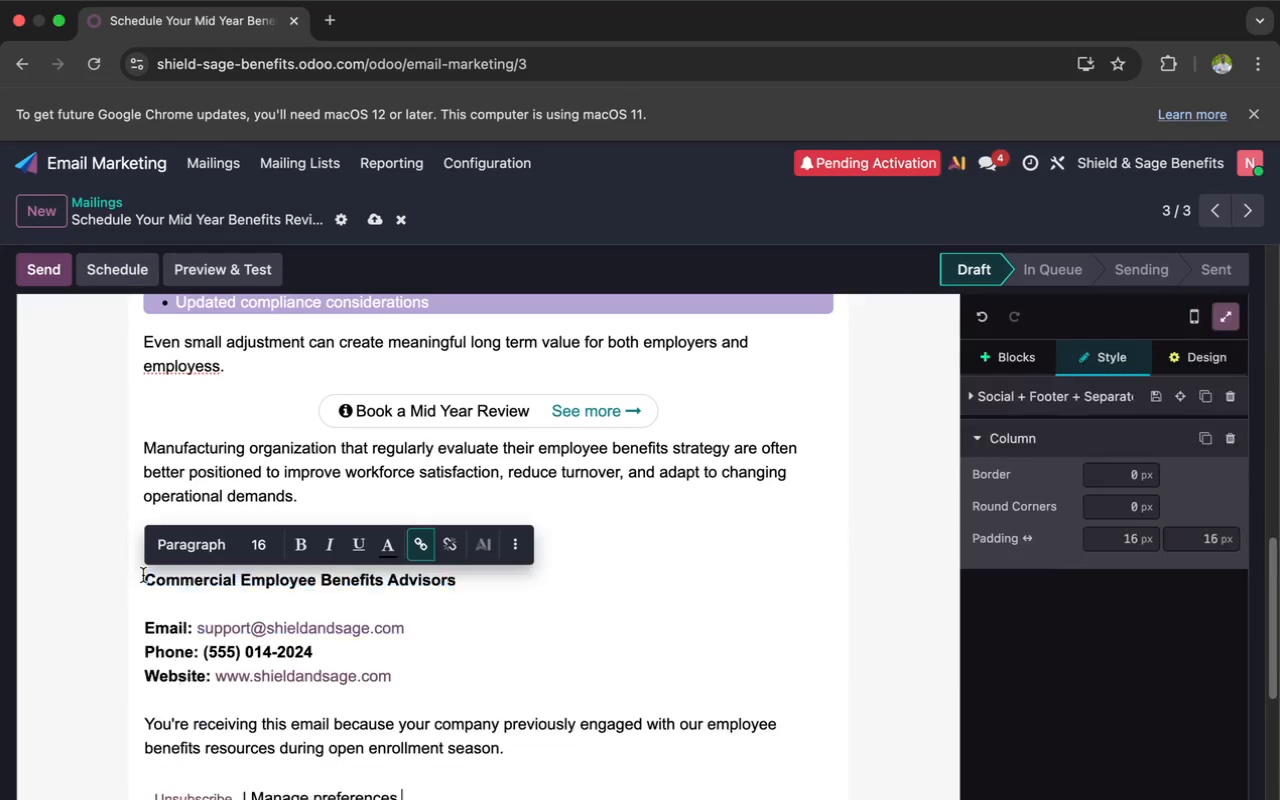 
key(Meta+V)
 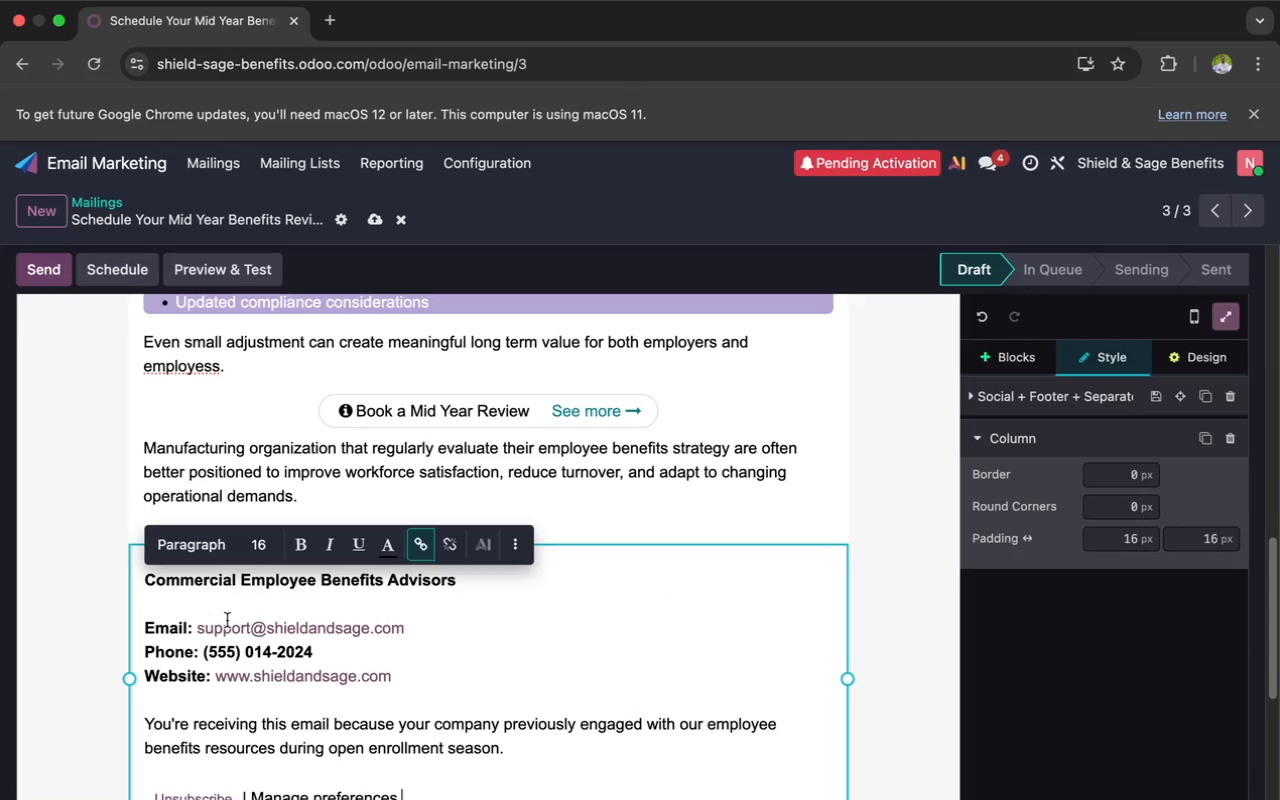 
scroll: coordinate [227, 620], scroll_direction: down, amount: 5.0
 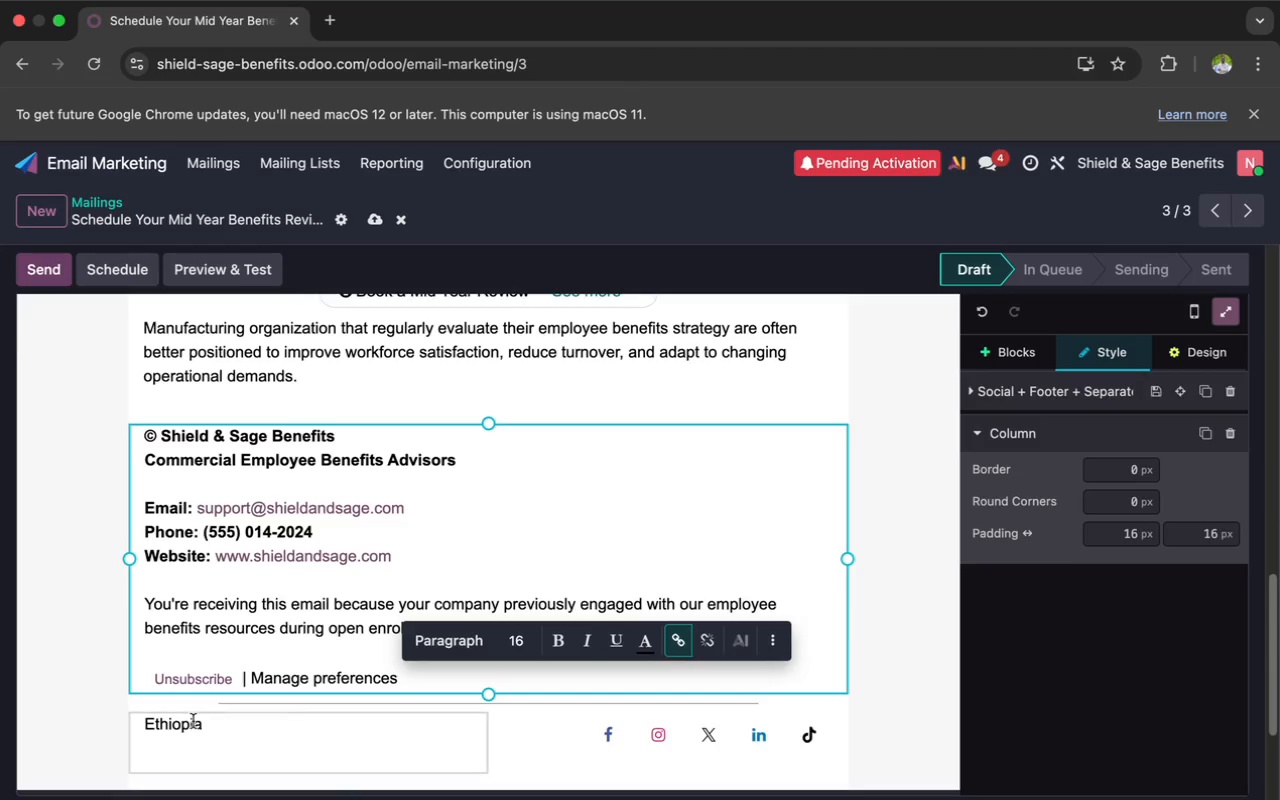 
left_click([193, 721])
 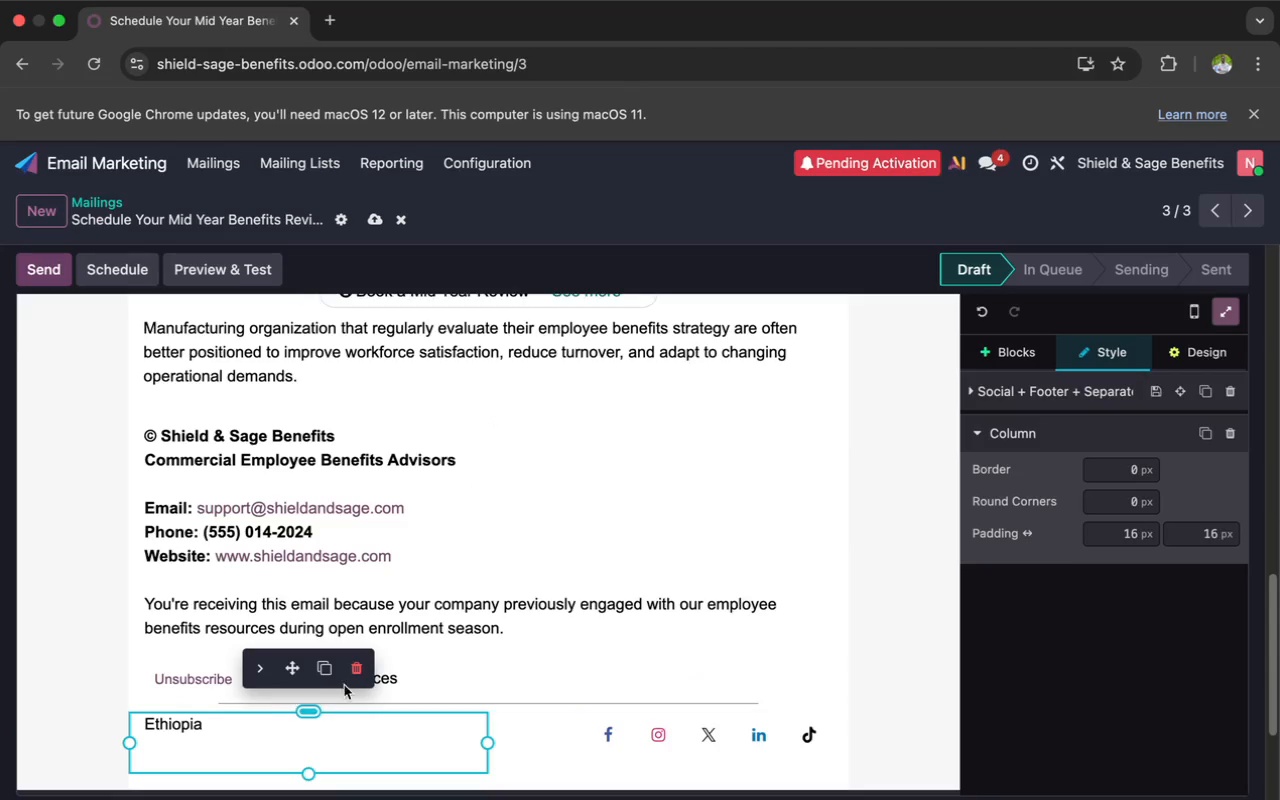 
left_click([355, 674])
 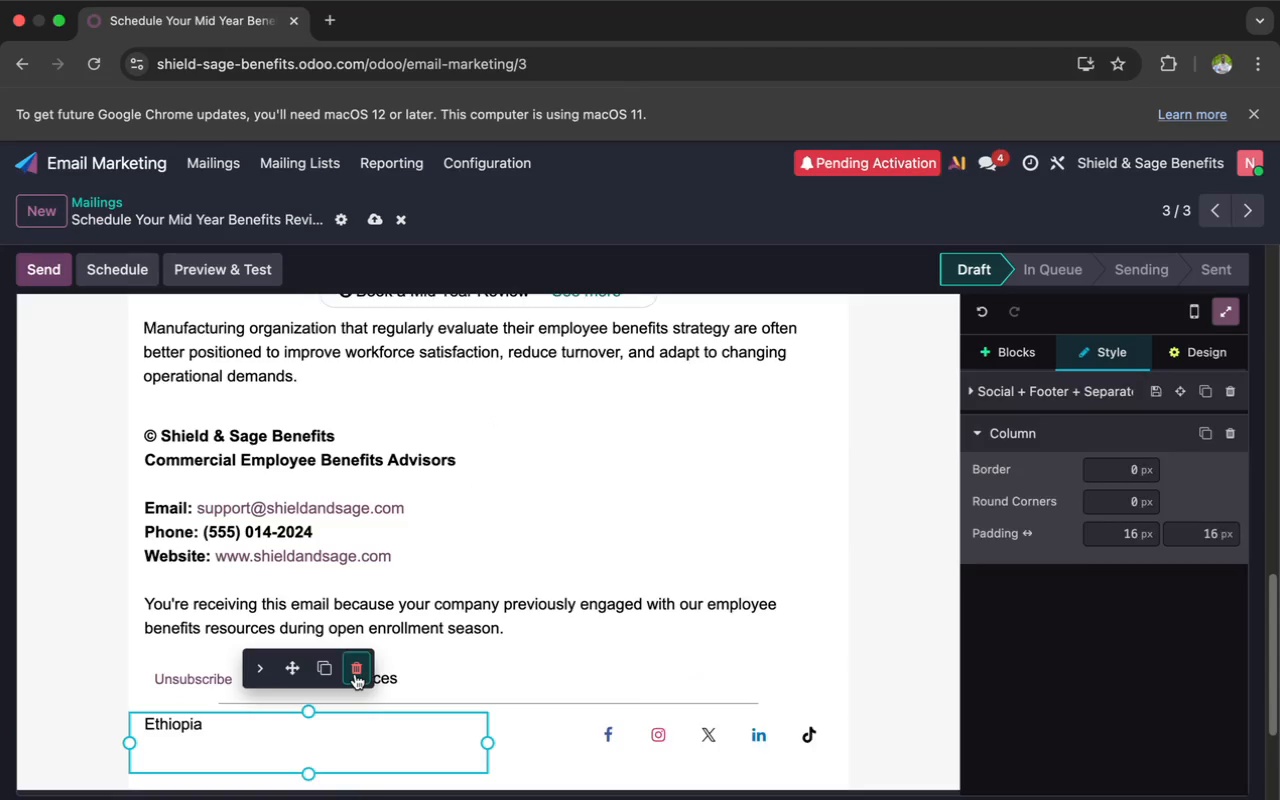 
mouse_move([374, 673])
 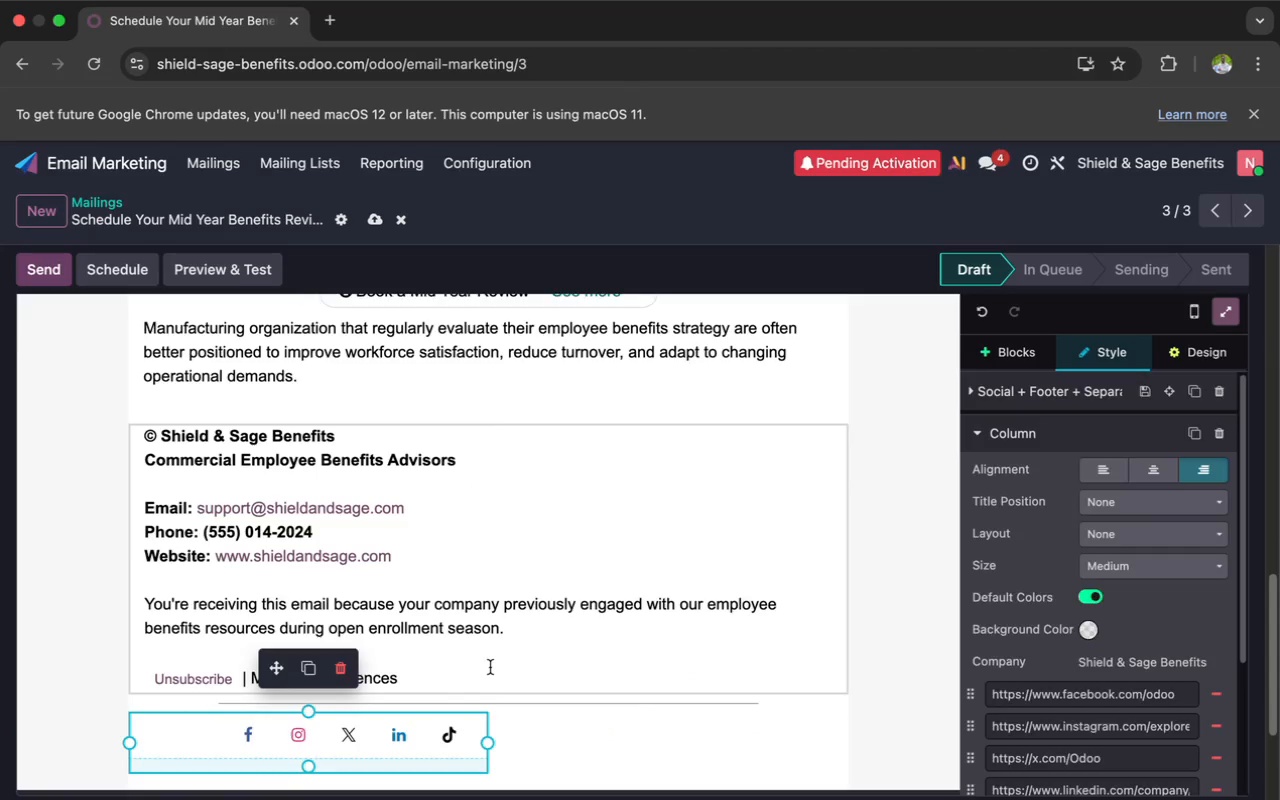 
left_click([490, 667])
 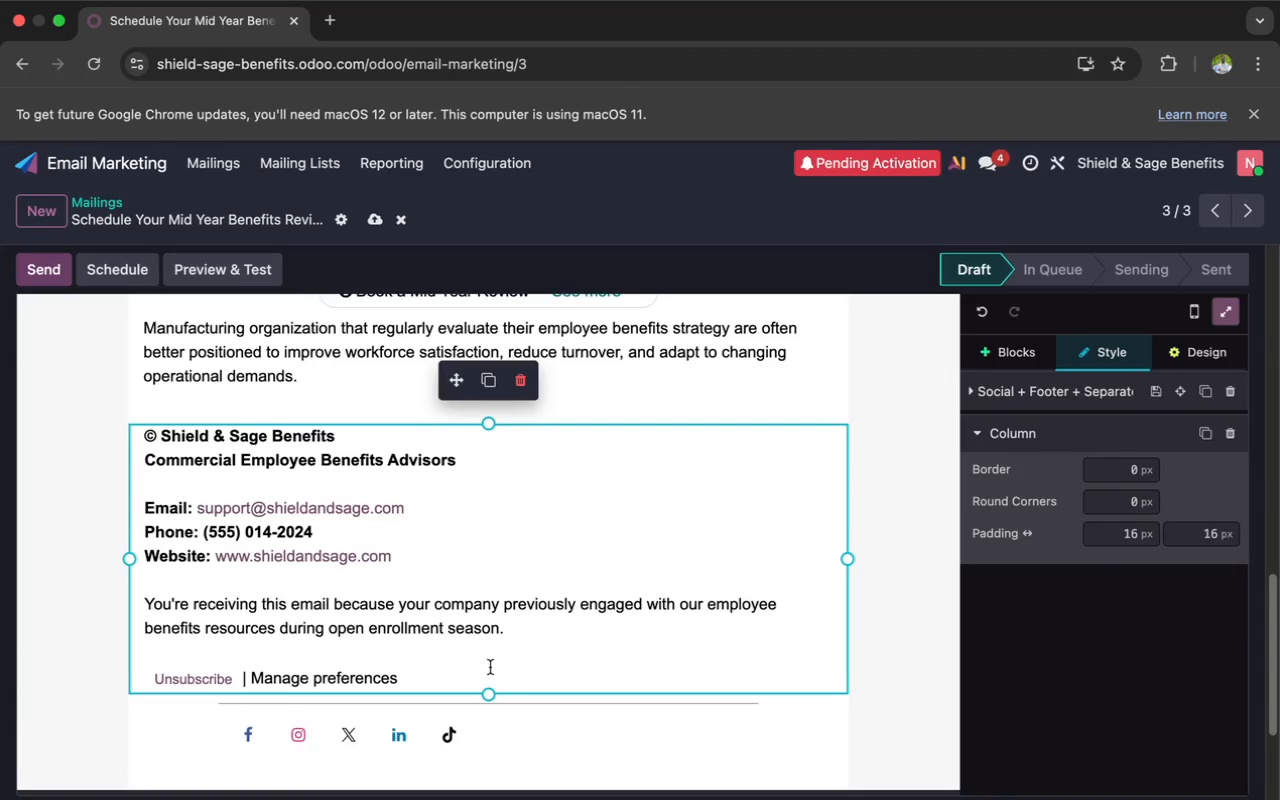 
scroll: coordinate [490, 667], scroll_direction: up, amount: 85.0
 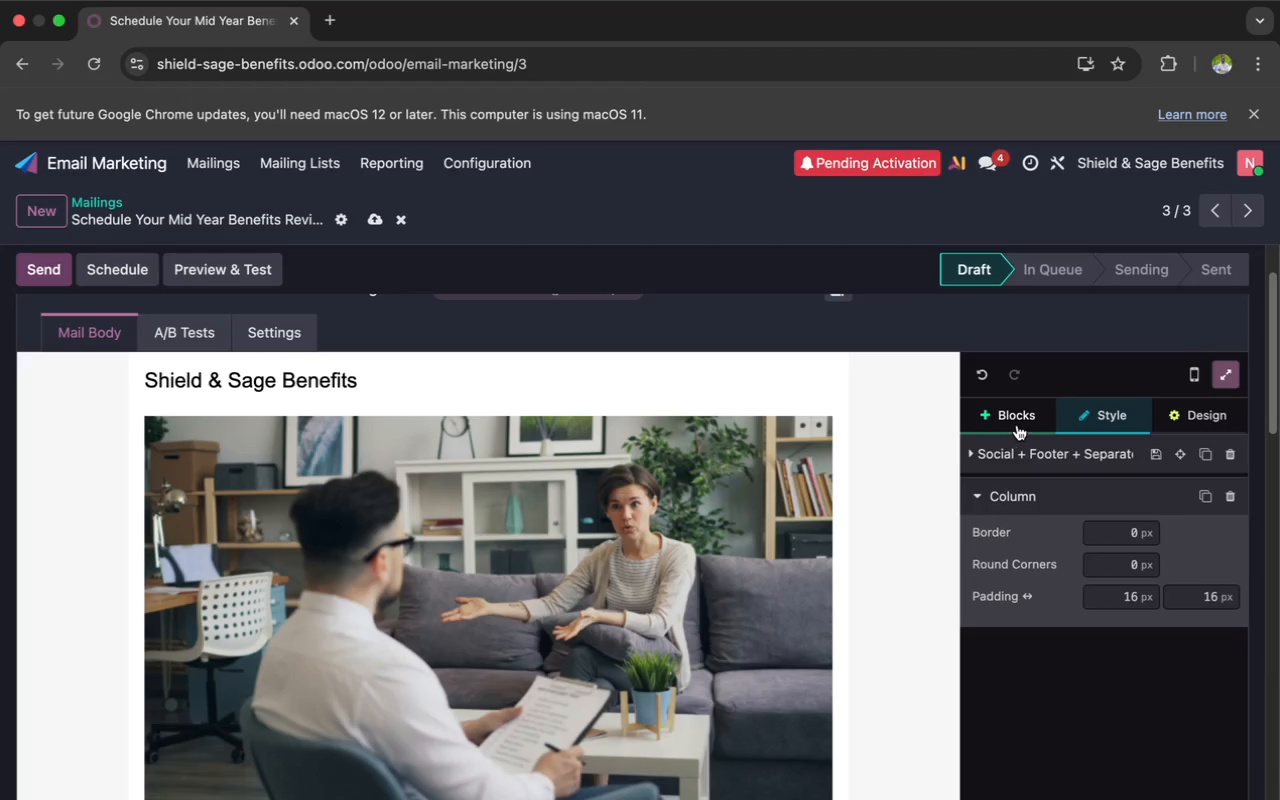 
wait(12.81)
 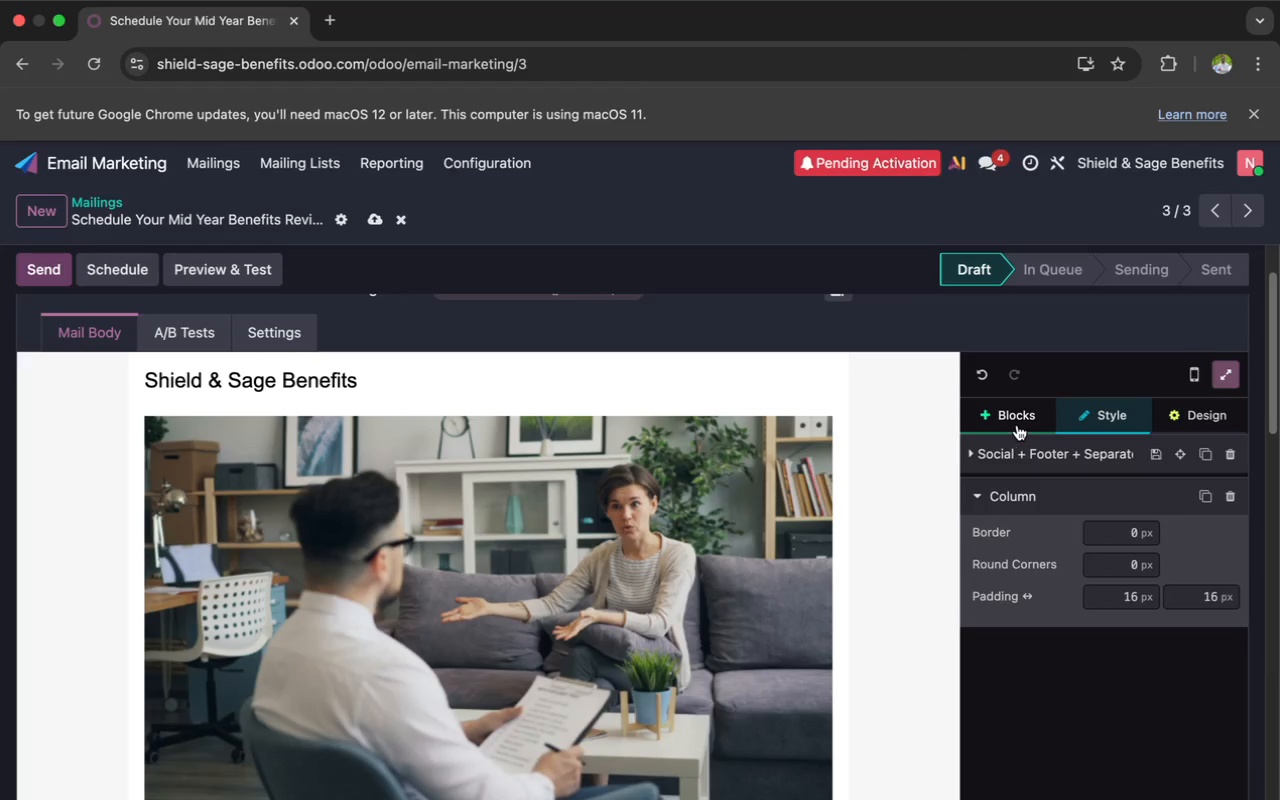 
left_click([1192, 418])
 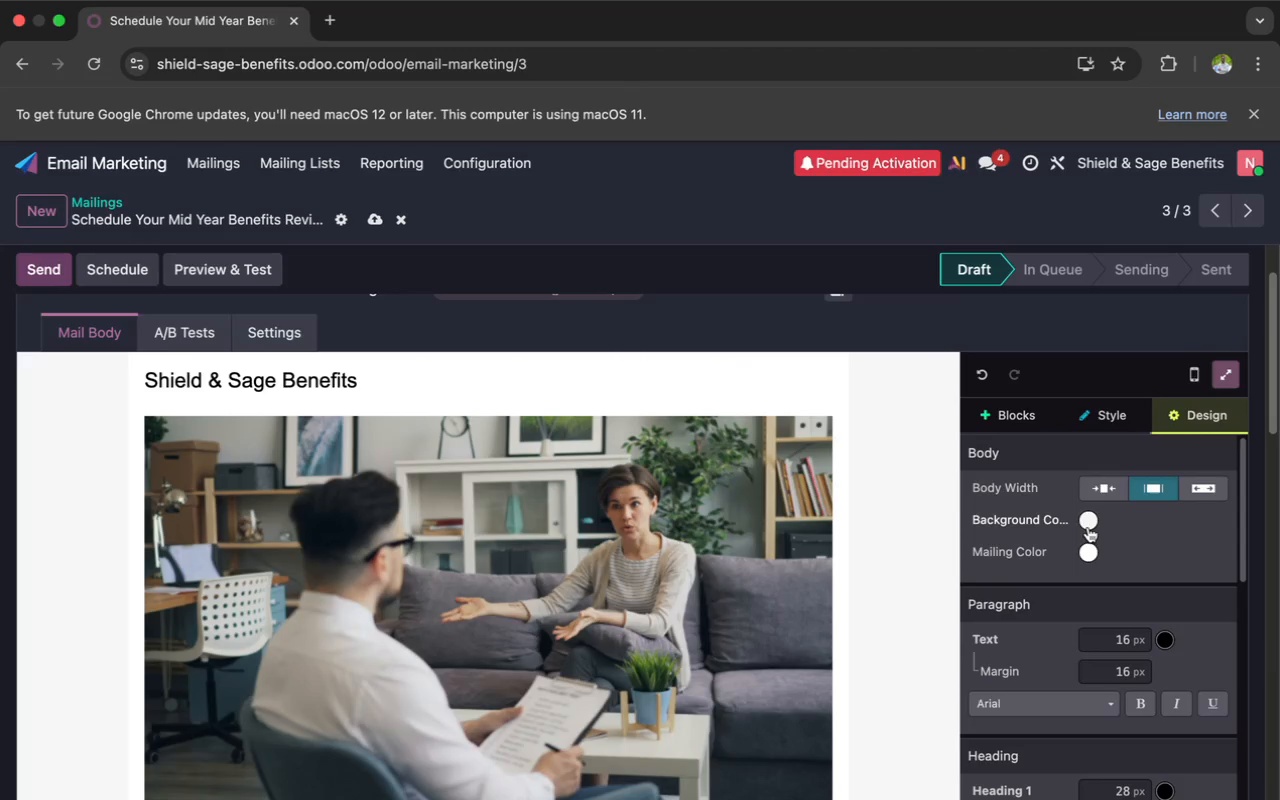 
left_click([1090, 524])
 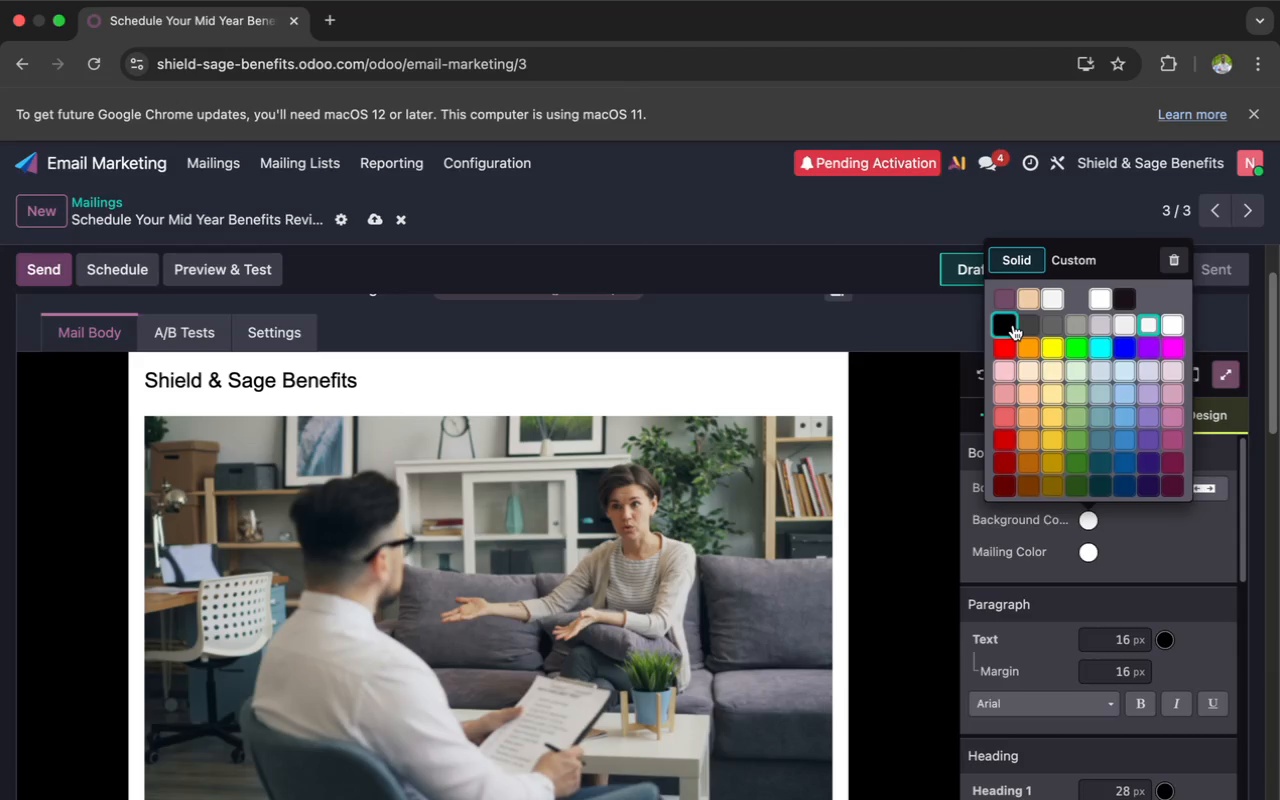 
wait(5.42)
 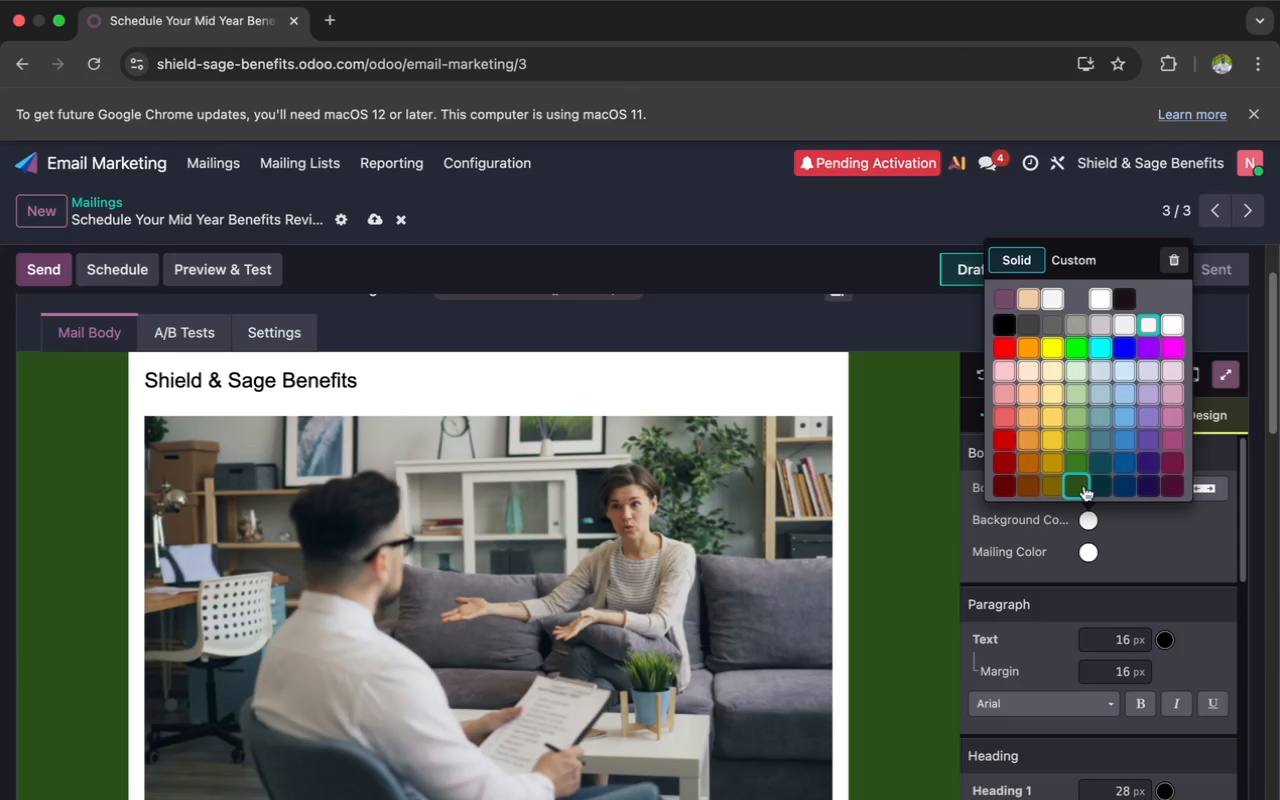 
left_click([1013, 325])
 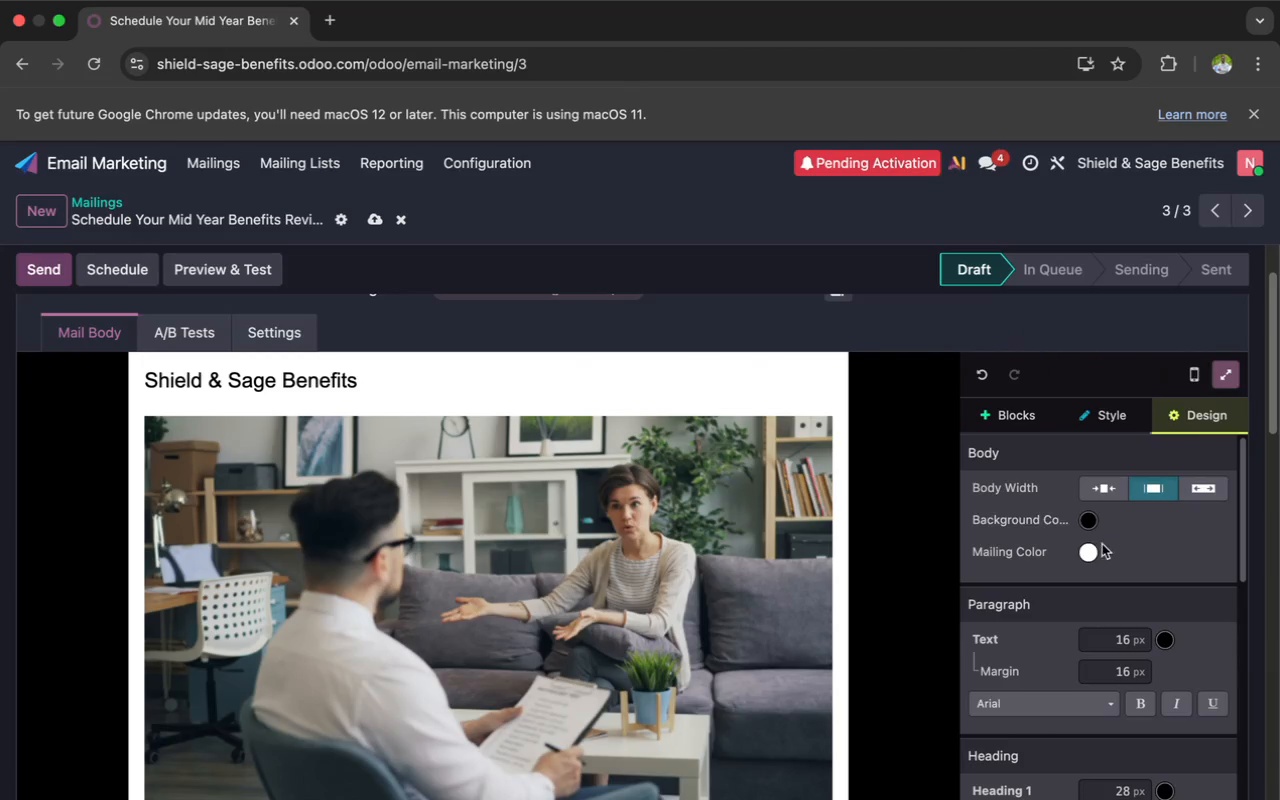 
left_click([1091, 550])
 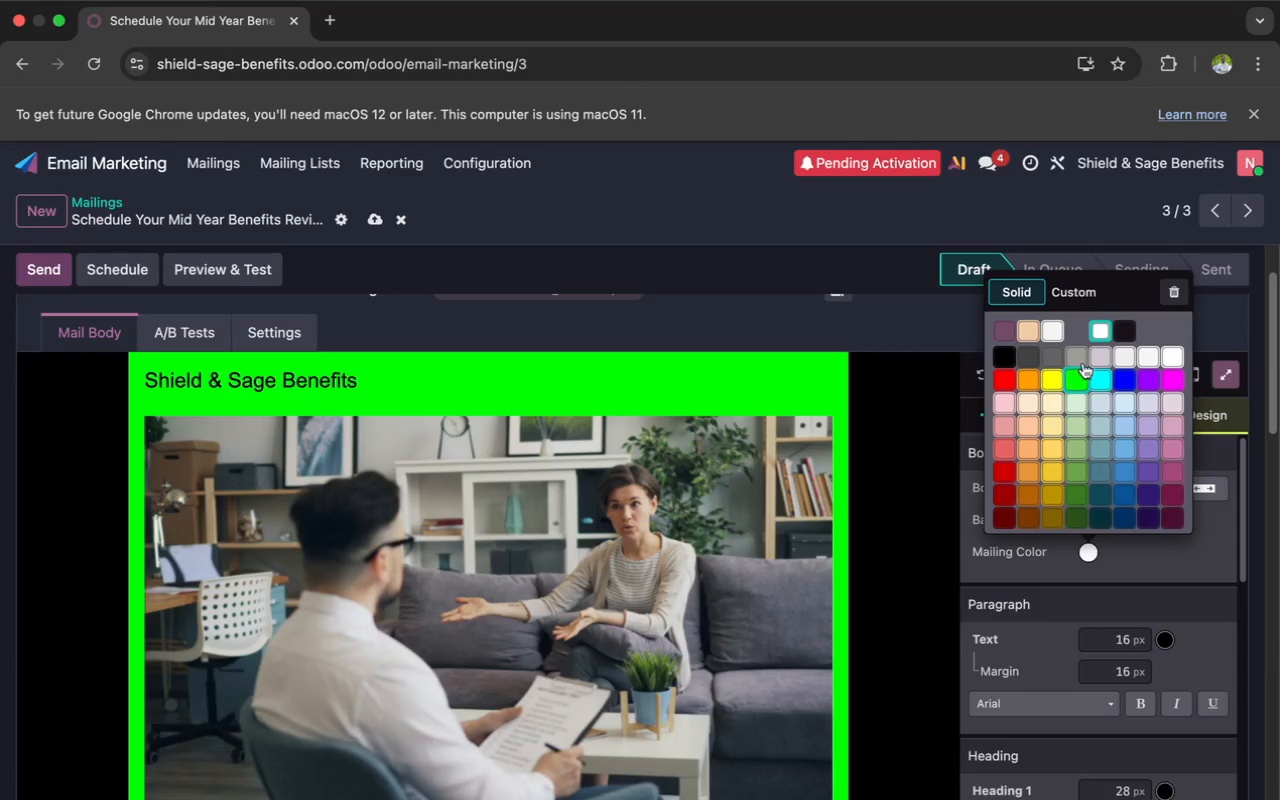 
wait(5.21)
 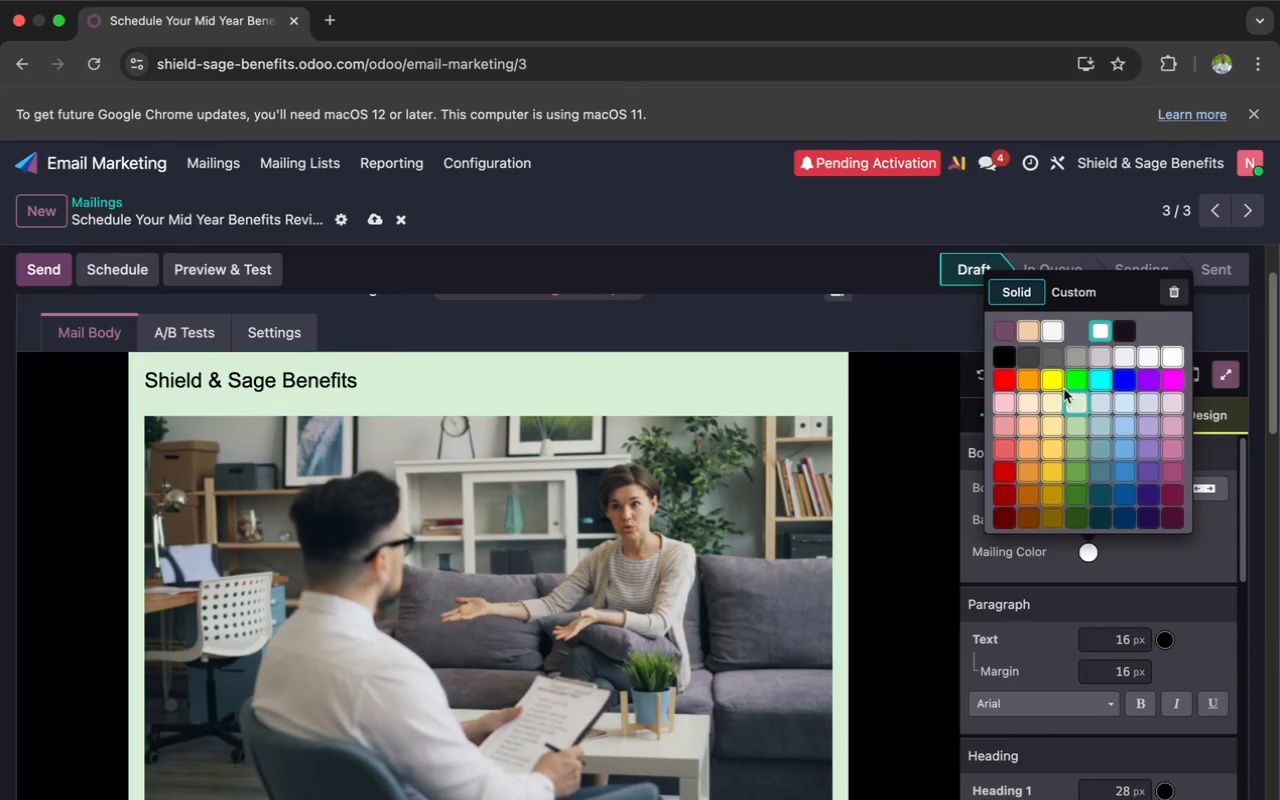 
left_click([1097, 359])
 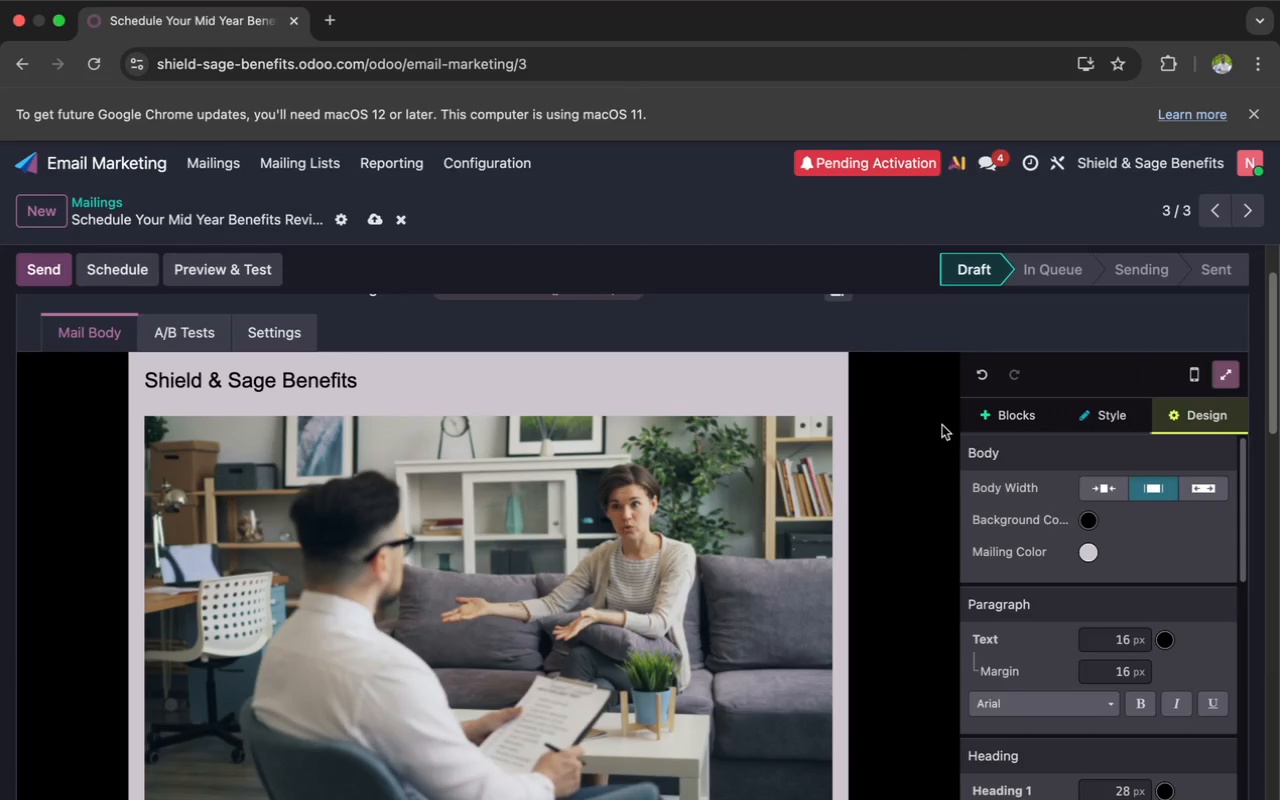 
scroll: coordinate [884, 466], scroll_direction: down, amount: 71.0
 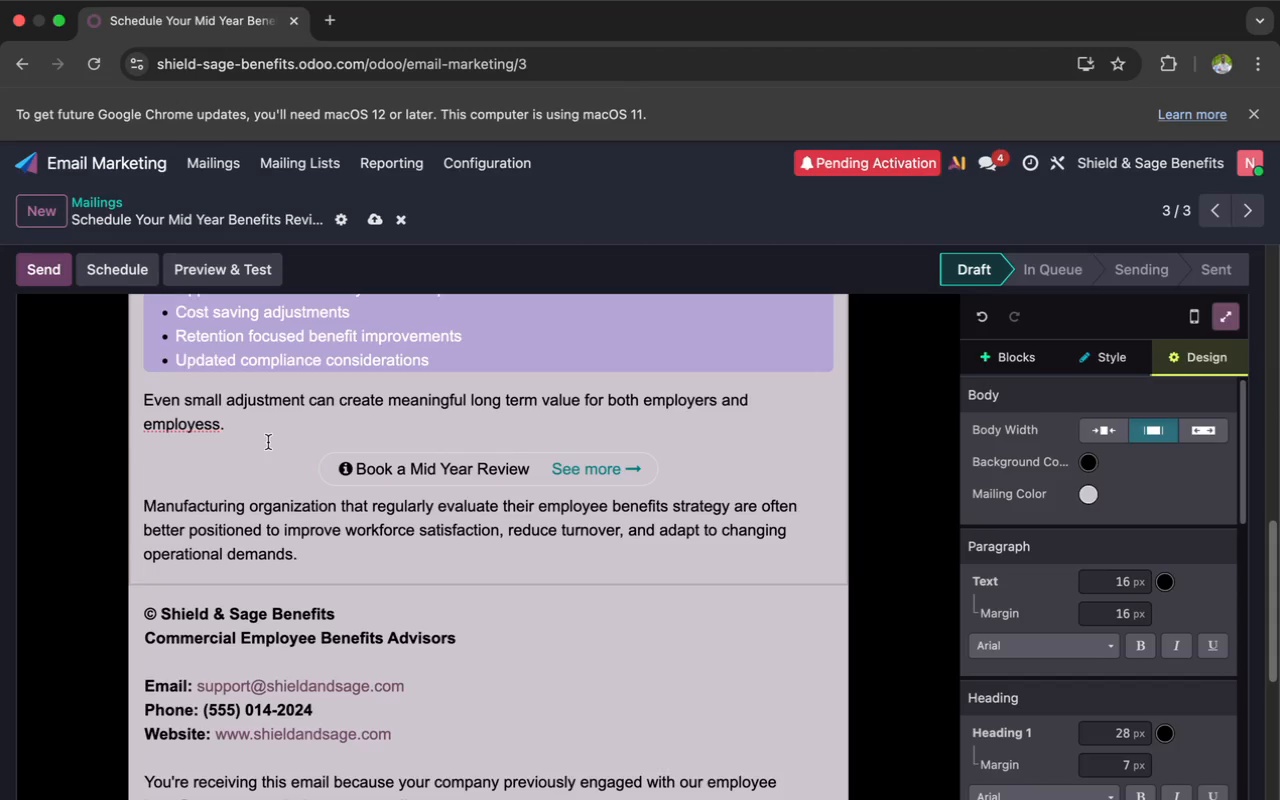 
wait(12.17)
 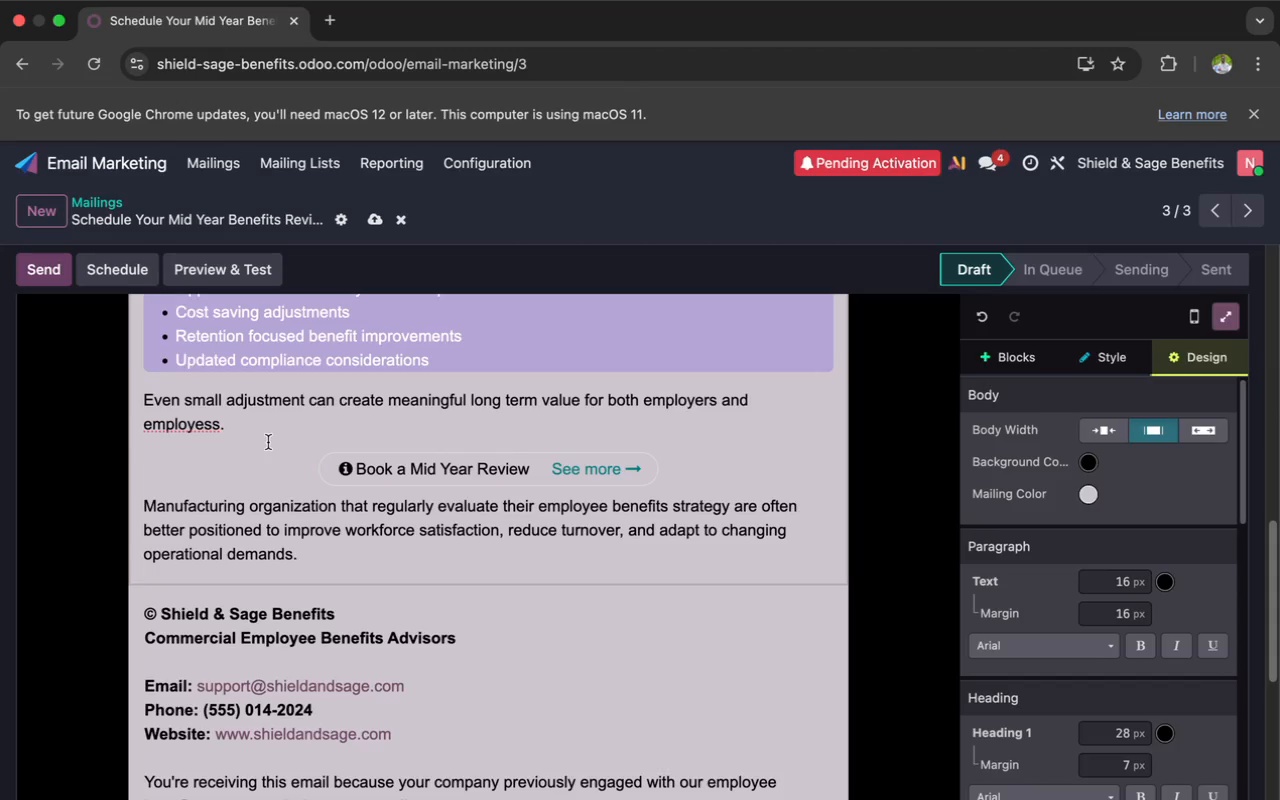 
left_click([210, 425])
 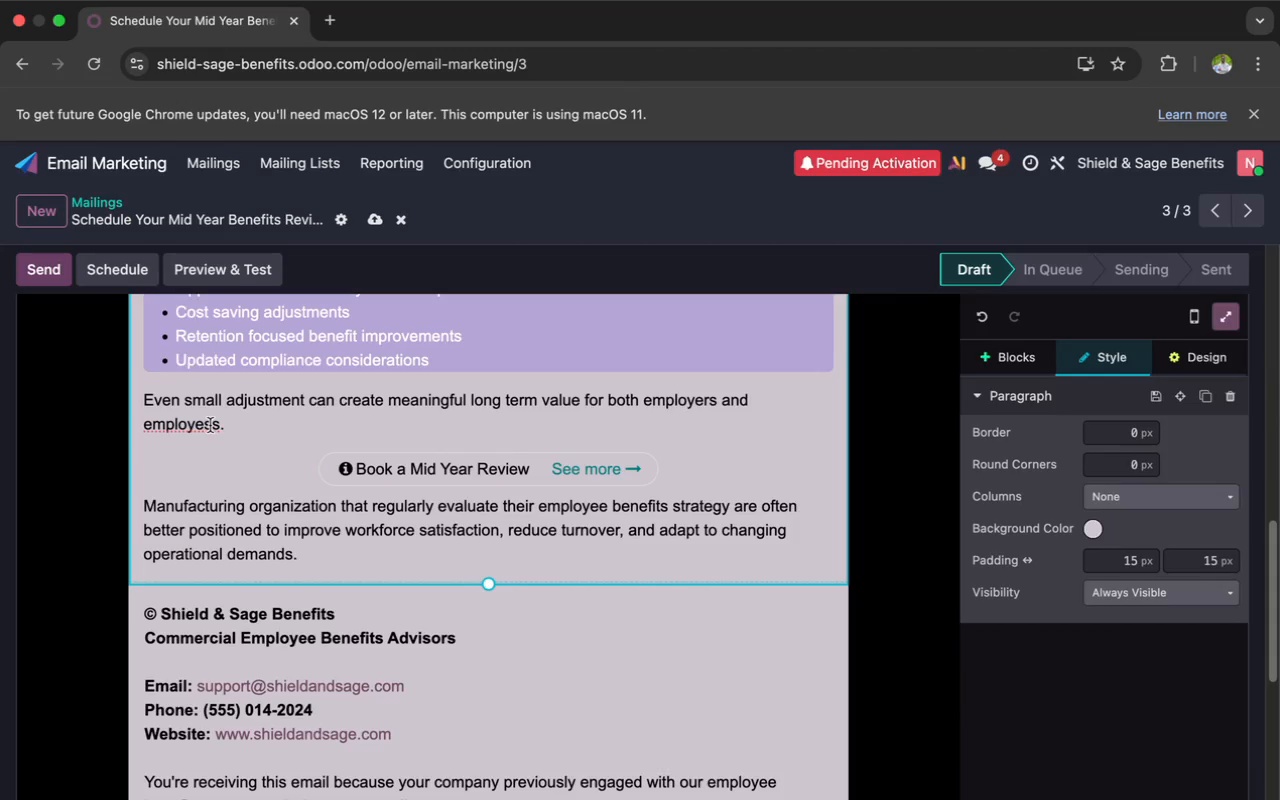 
key(Backspace)
 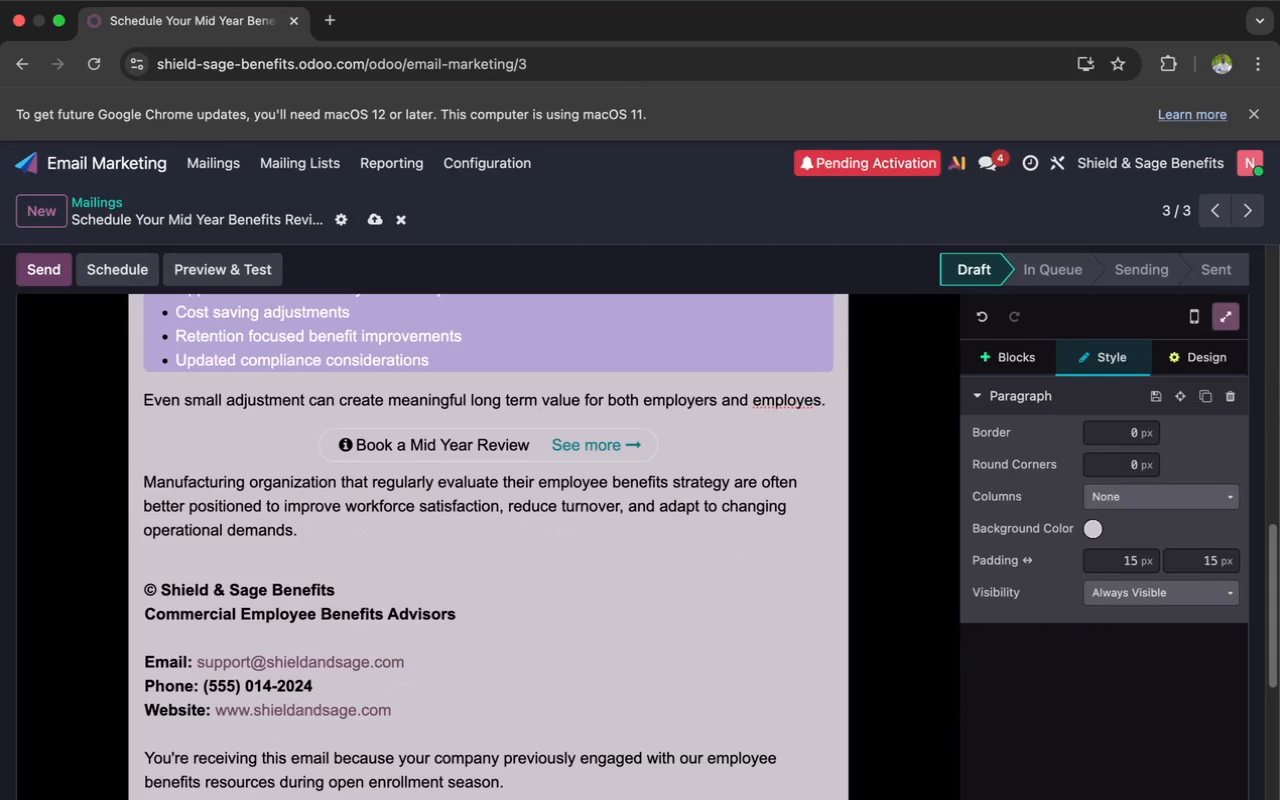 
key(E)
 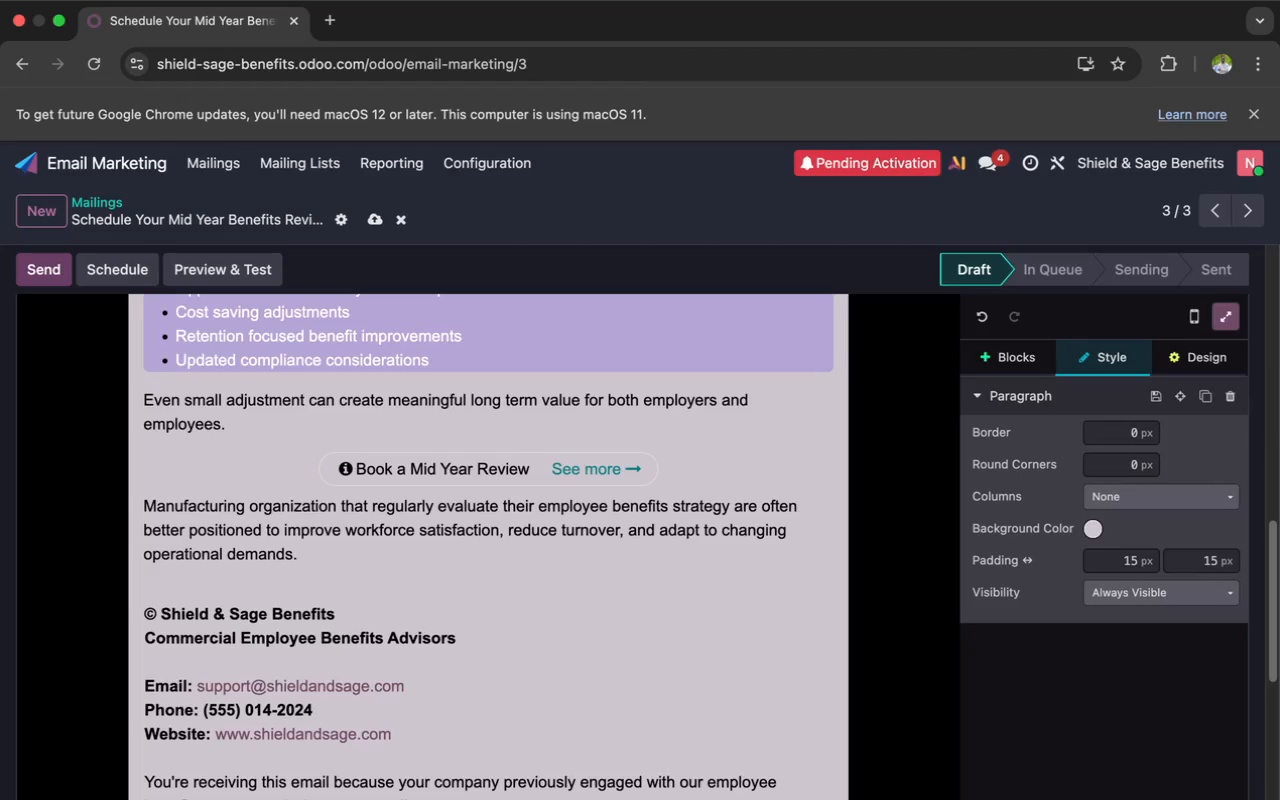 
scroll: coordinate [301, 550], scroll_direction: up, amount: 118.0
 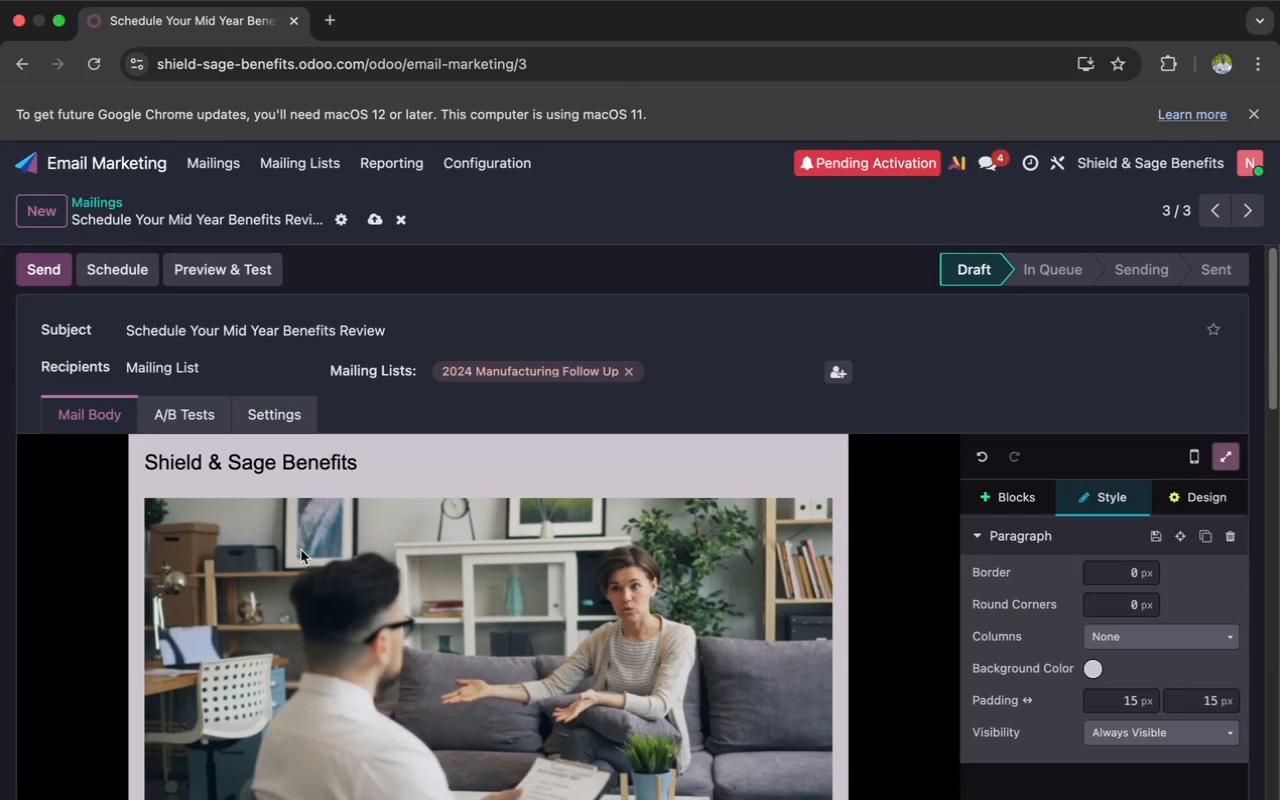 
scroll: coordinate [301, 550], scroll_direction: down, amount: 67.0
 